 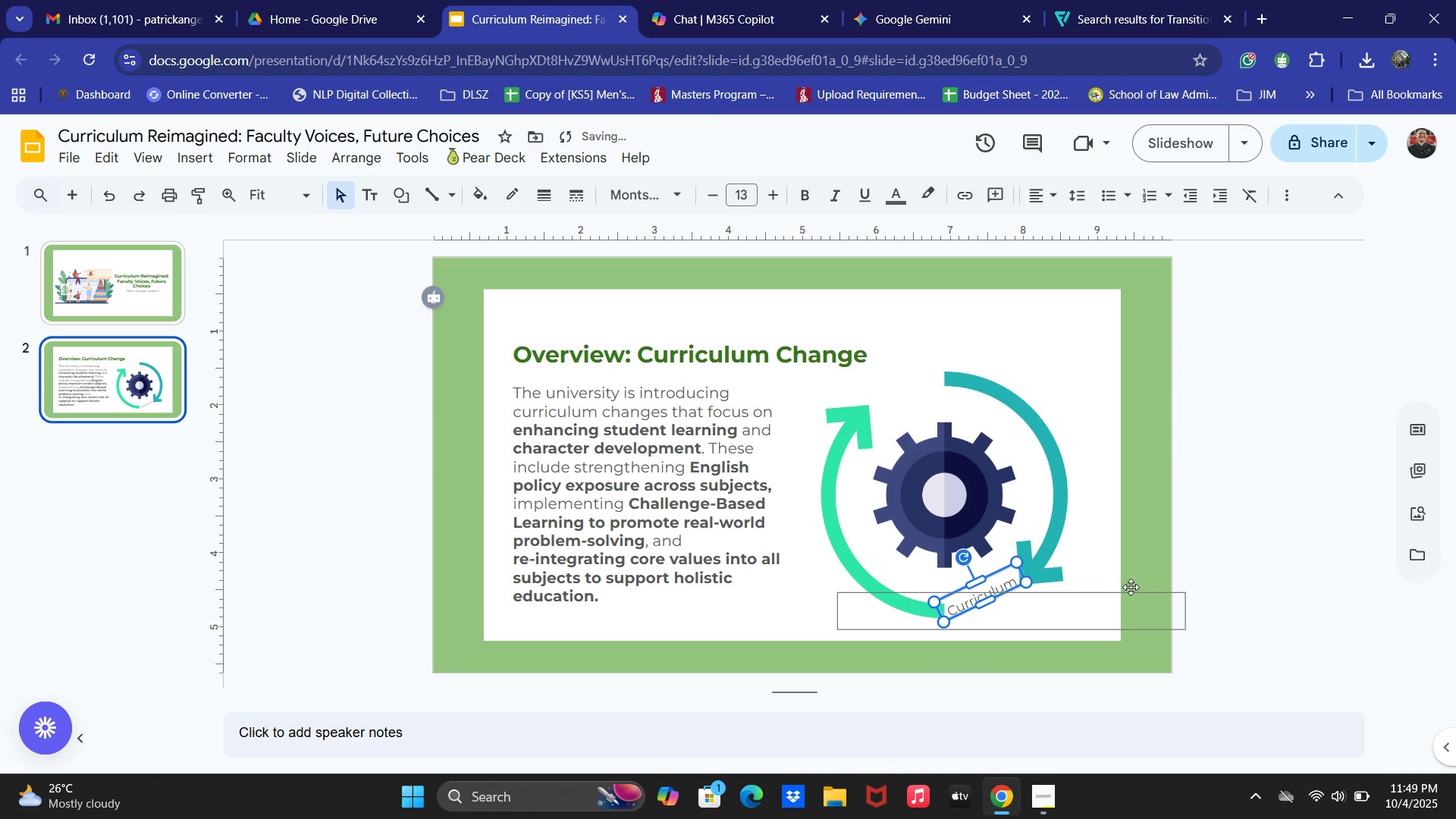 
left_click([1195, 488])
 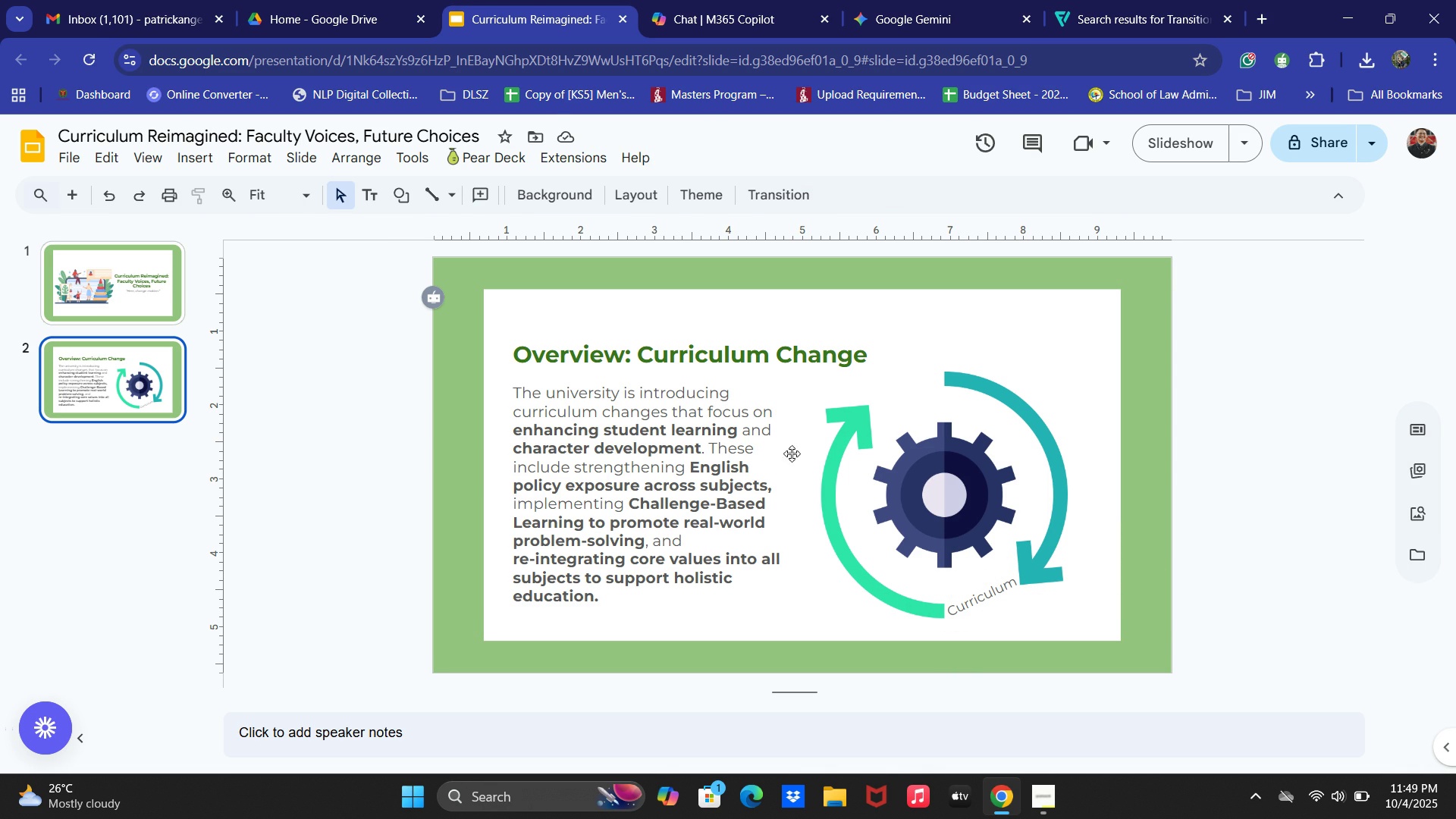 
wait(6.94)
 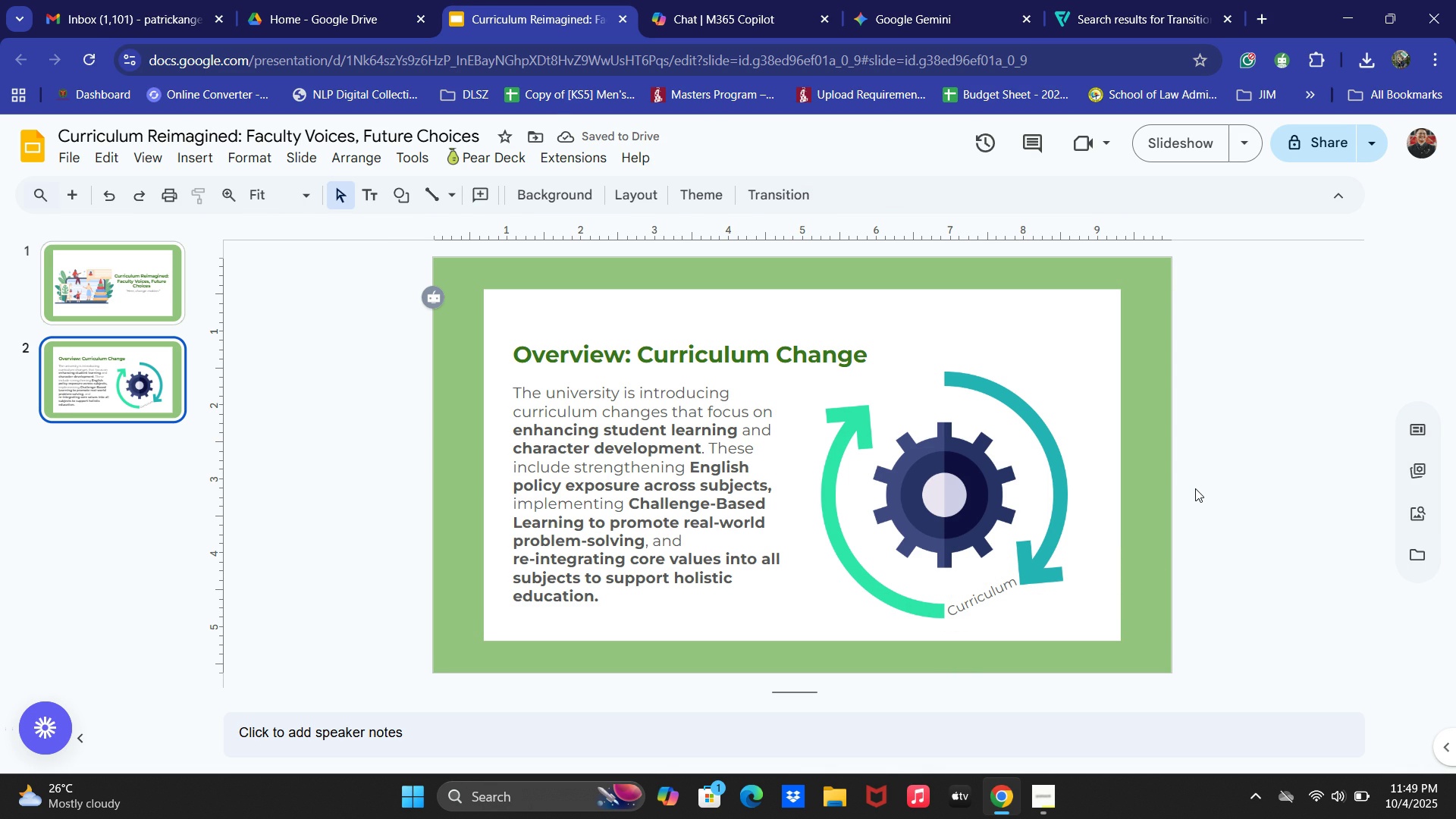 
double_click([361, 187])
 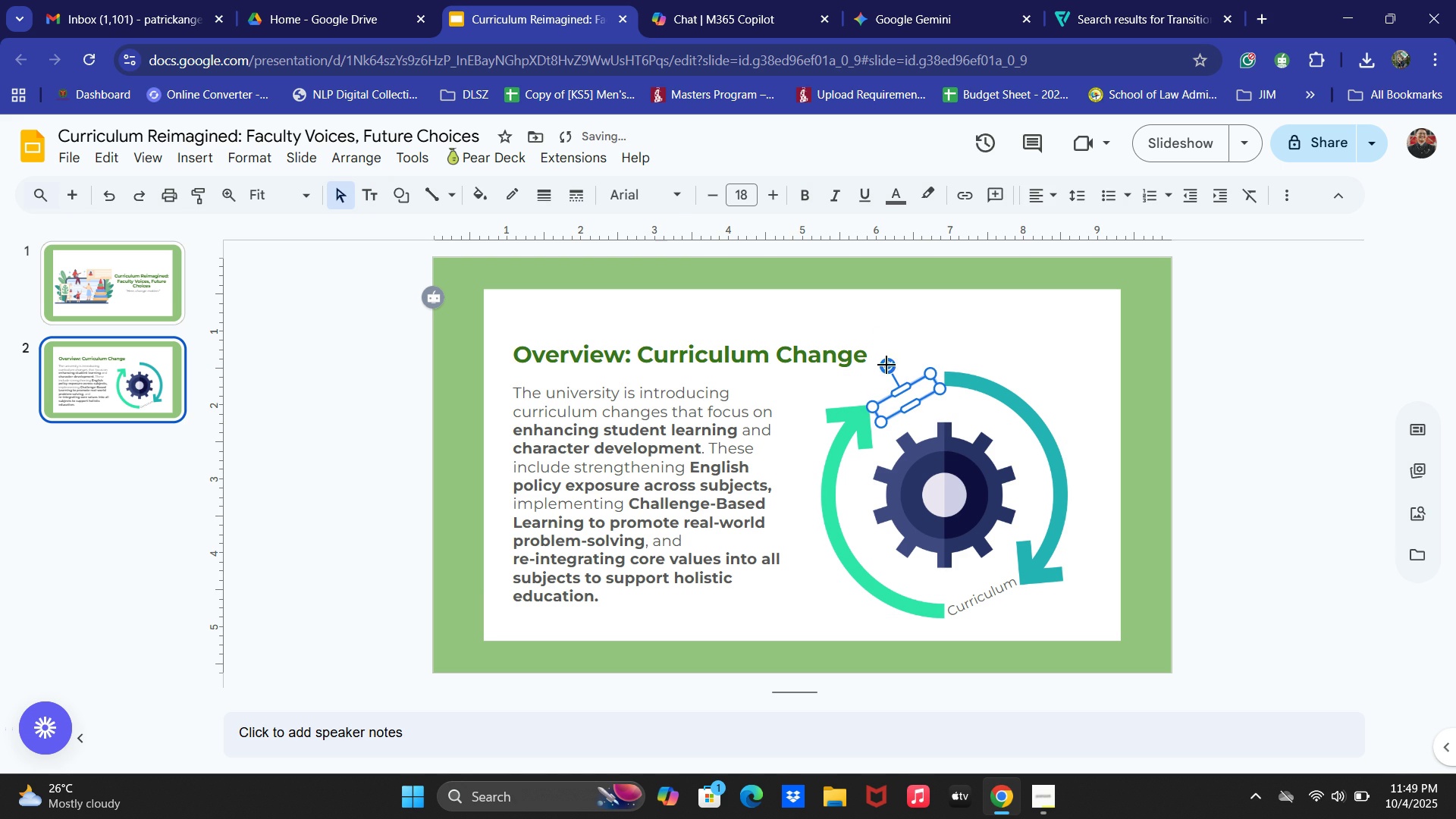 
wait(7.65)
 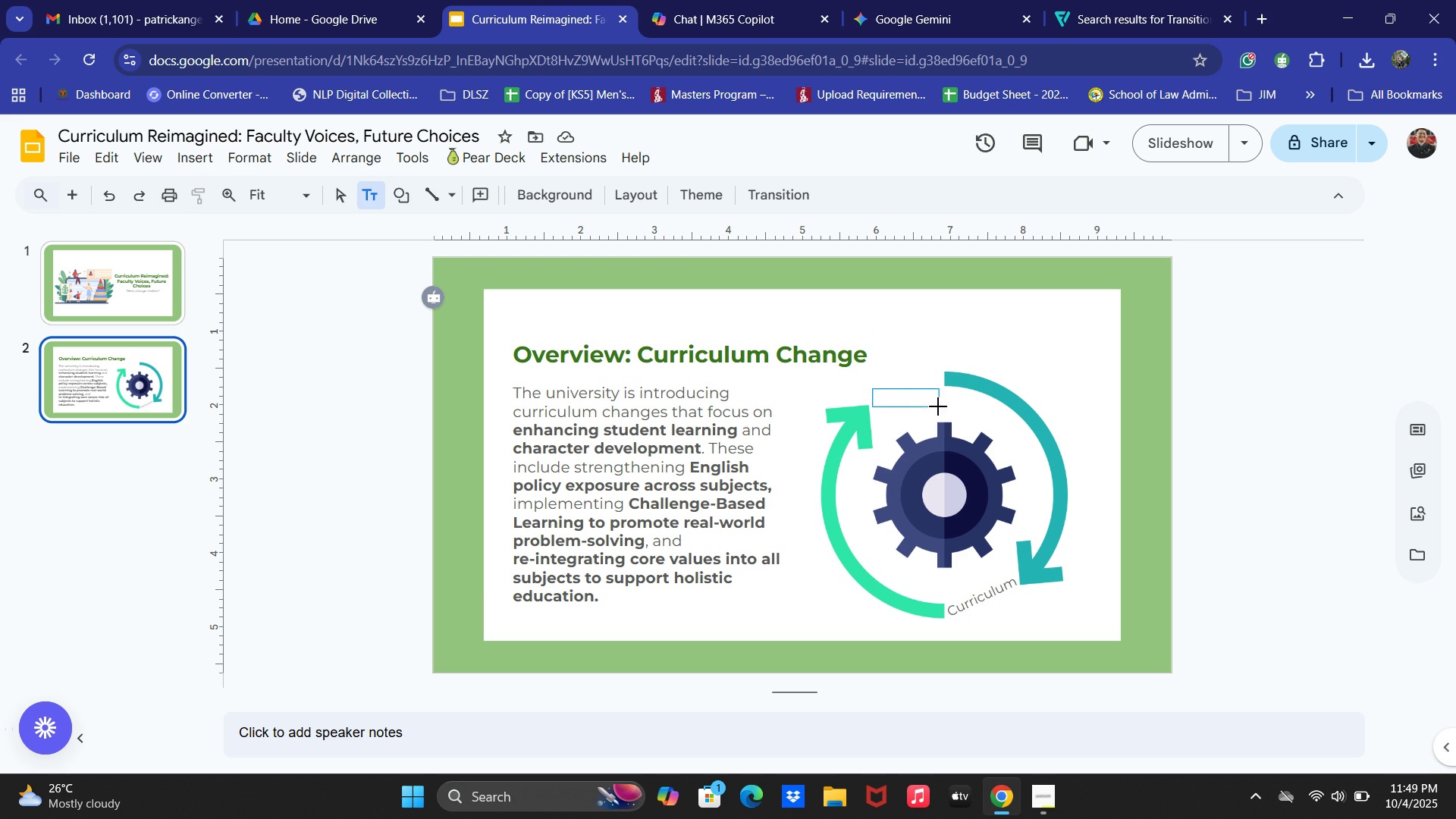 
double_click([896, 404])
 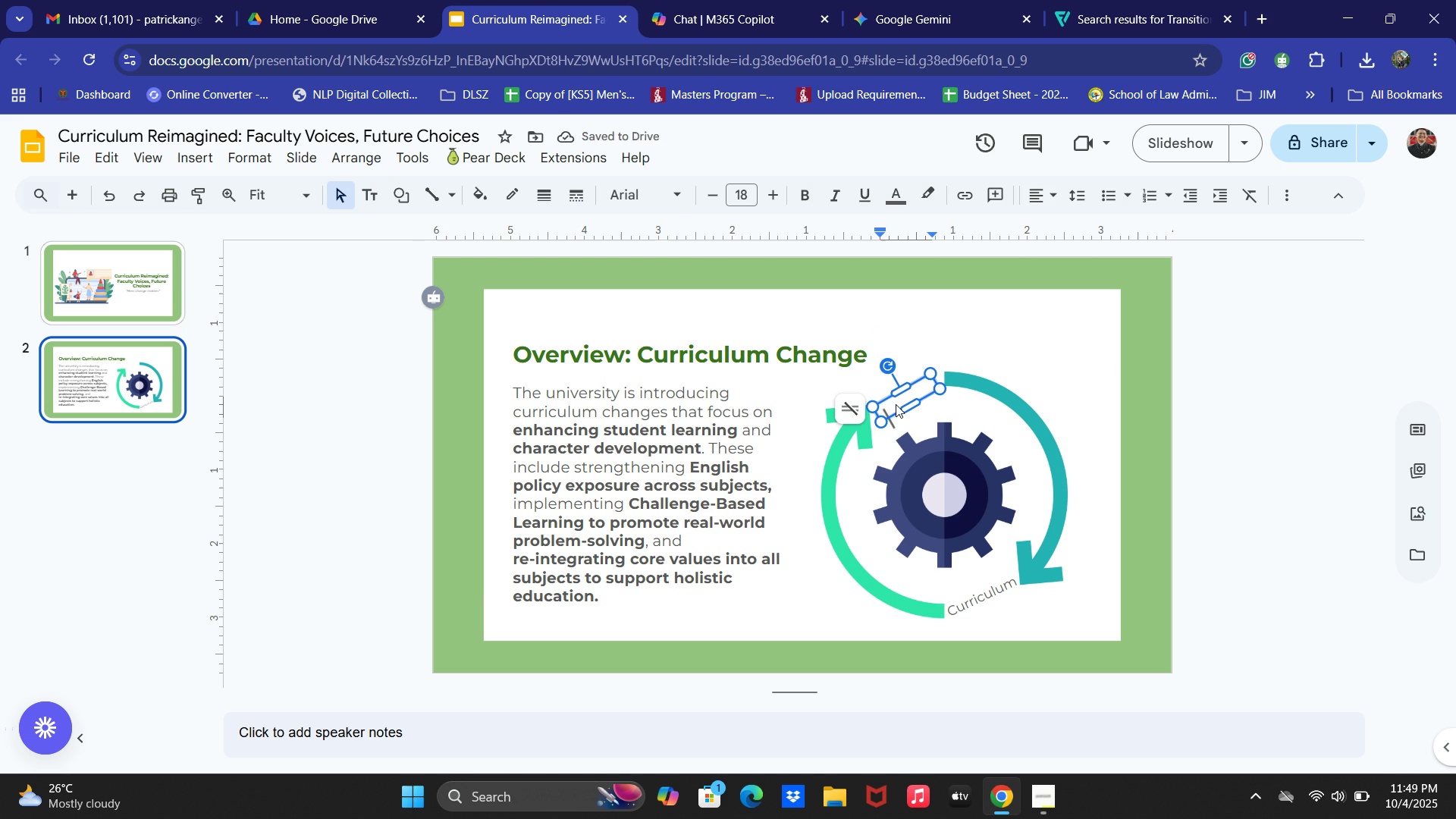 
triple_click([896, 404])
 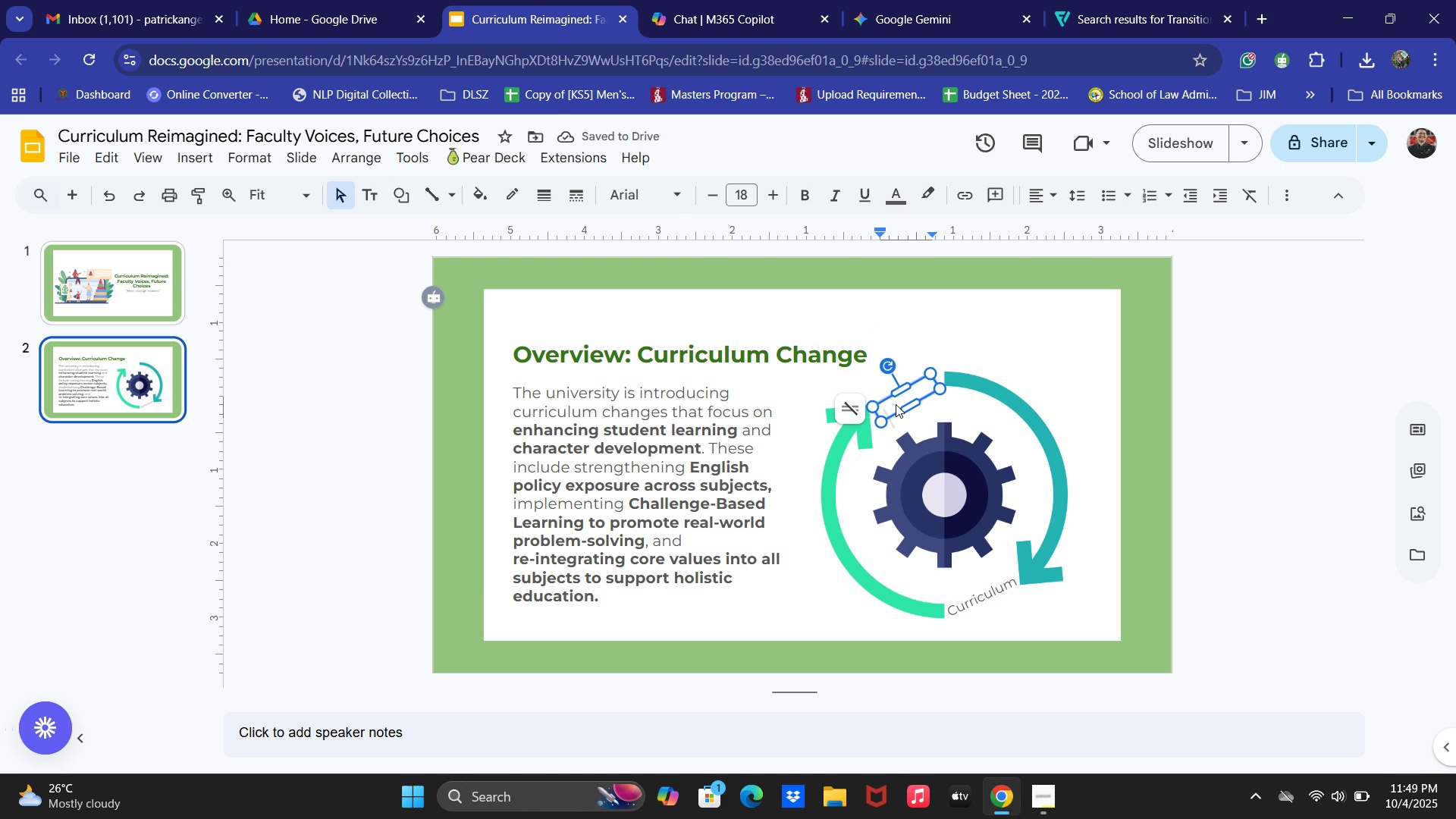 
type(Transition)
 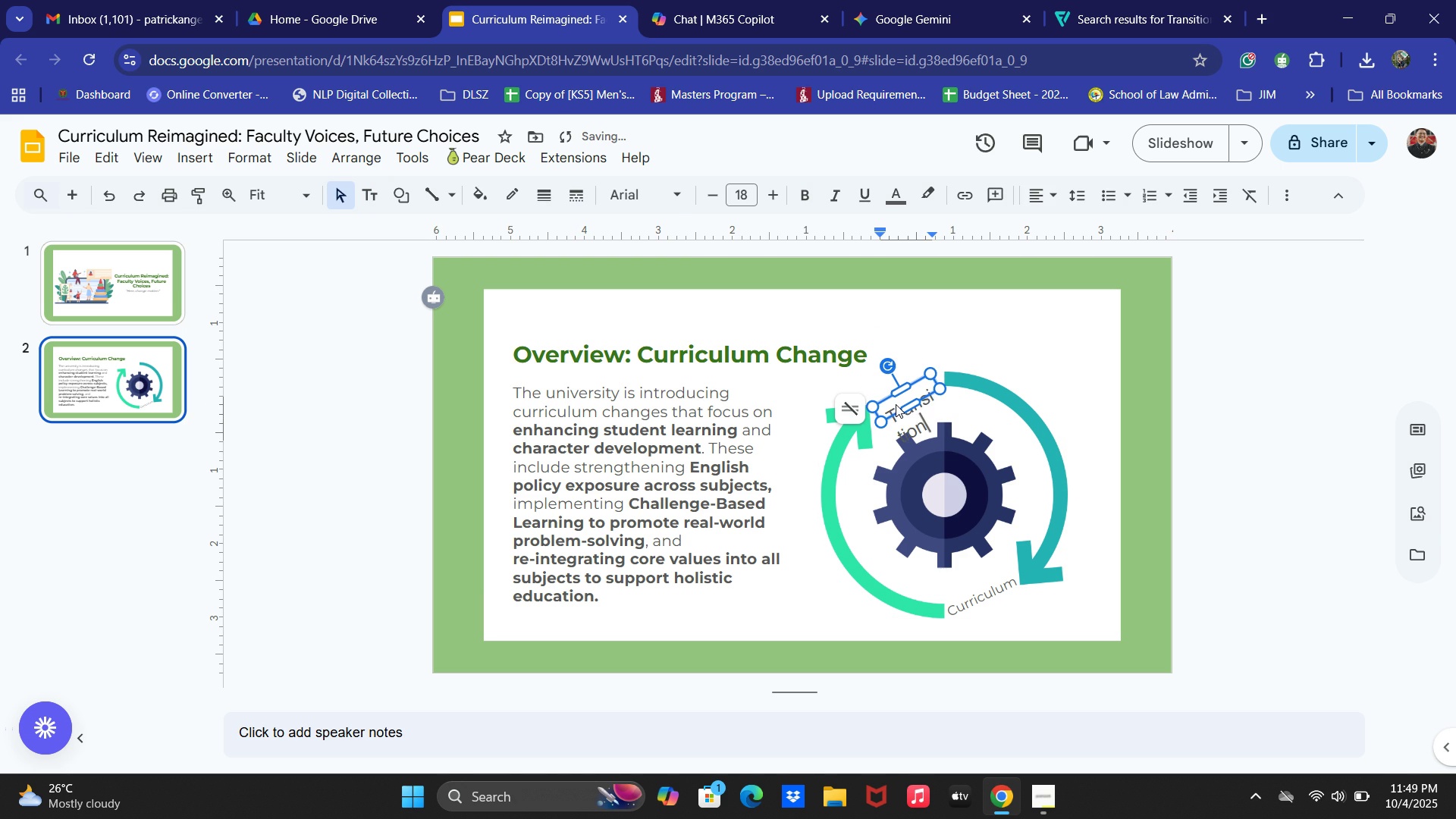 
key(Control+ControlLeft)
 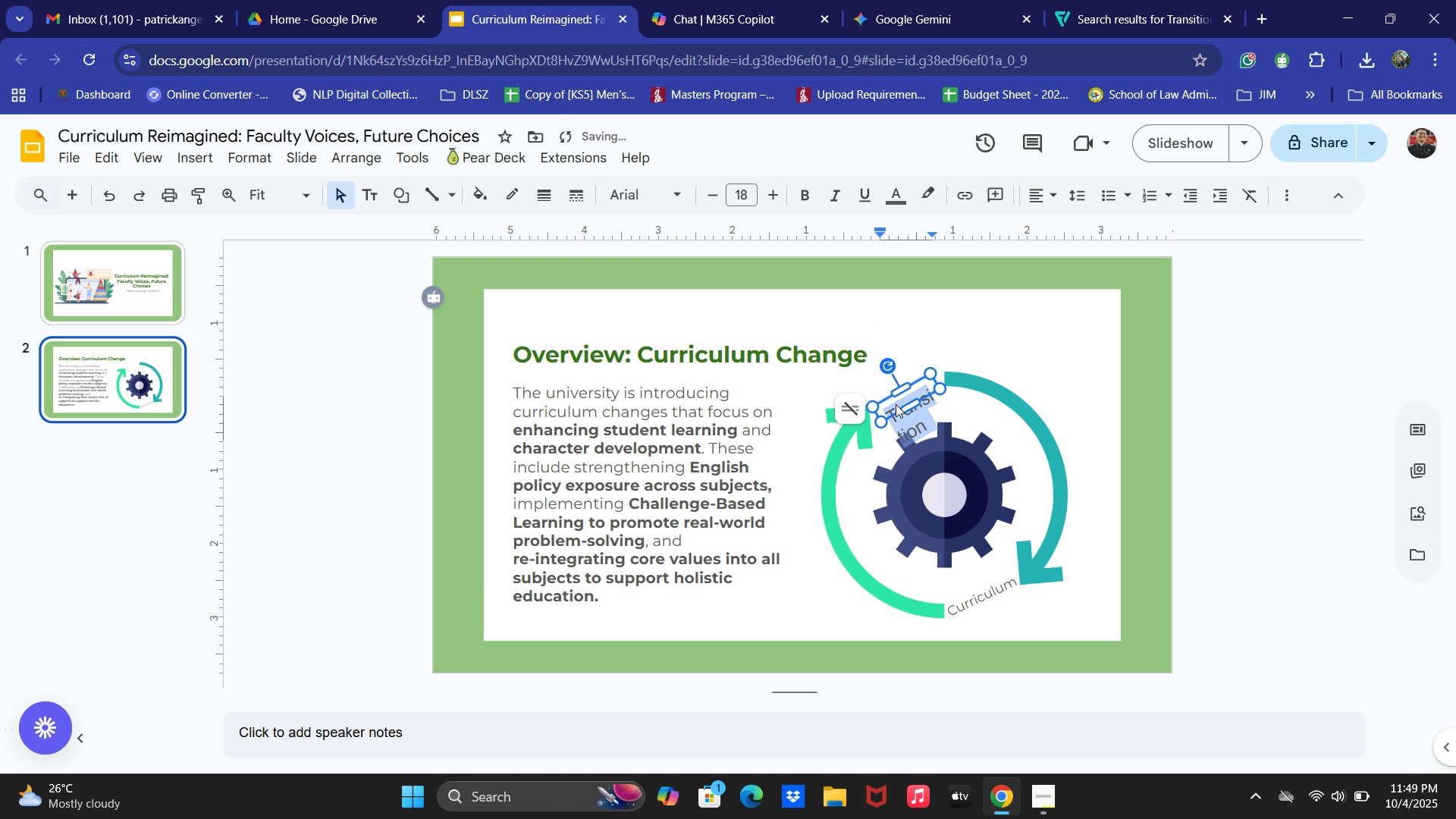 
key(Control+A)
 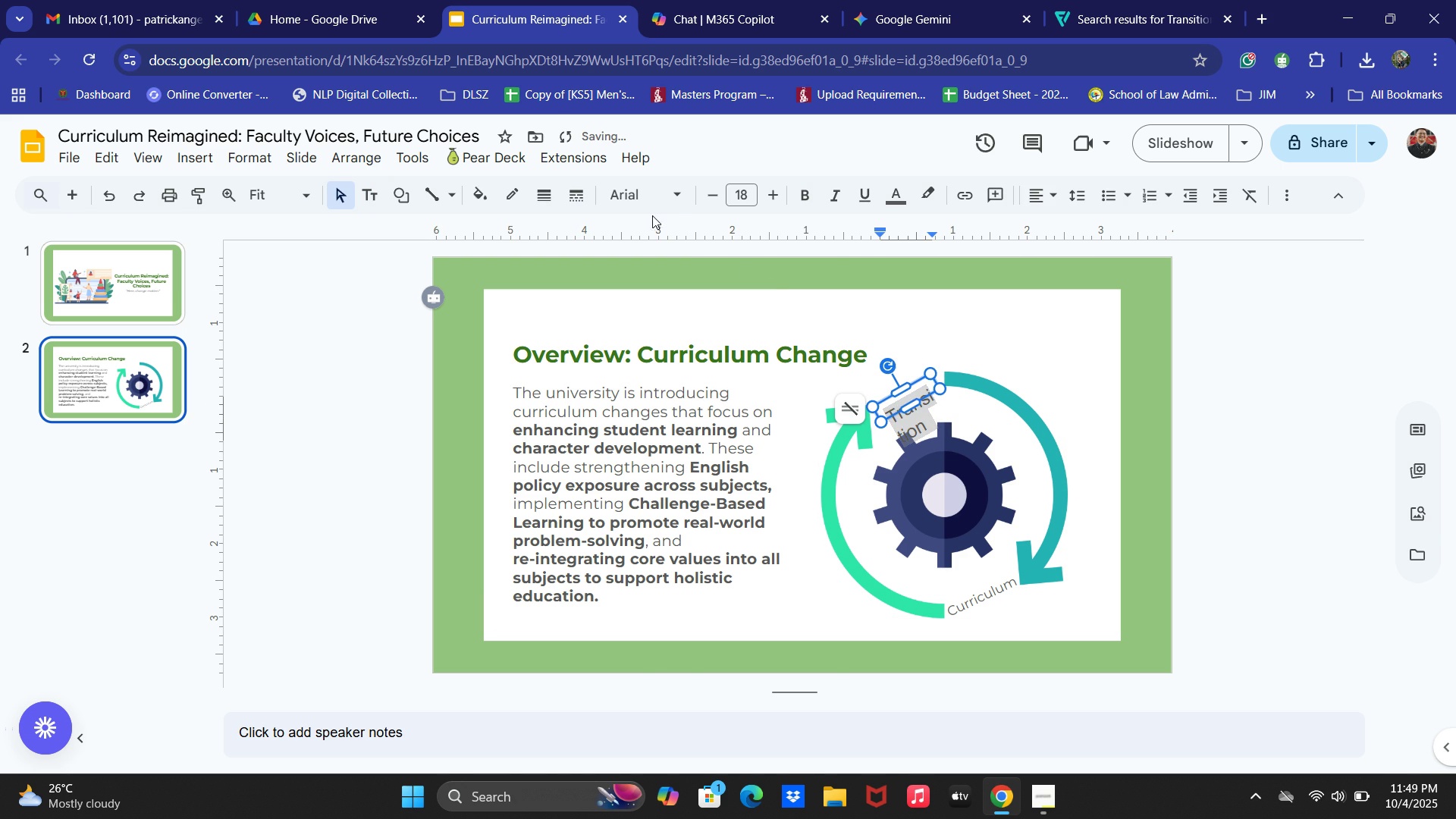 
double_click([651, 203])
 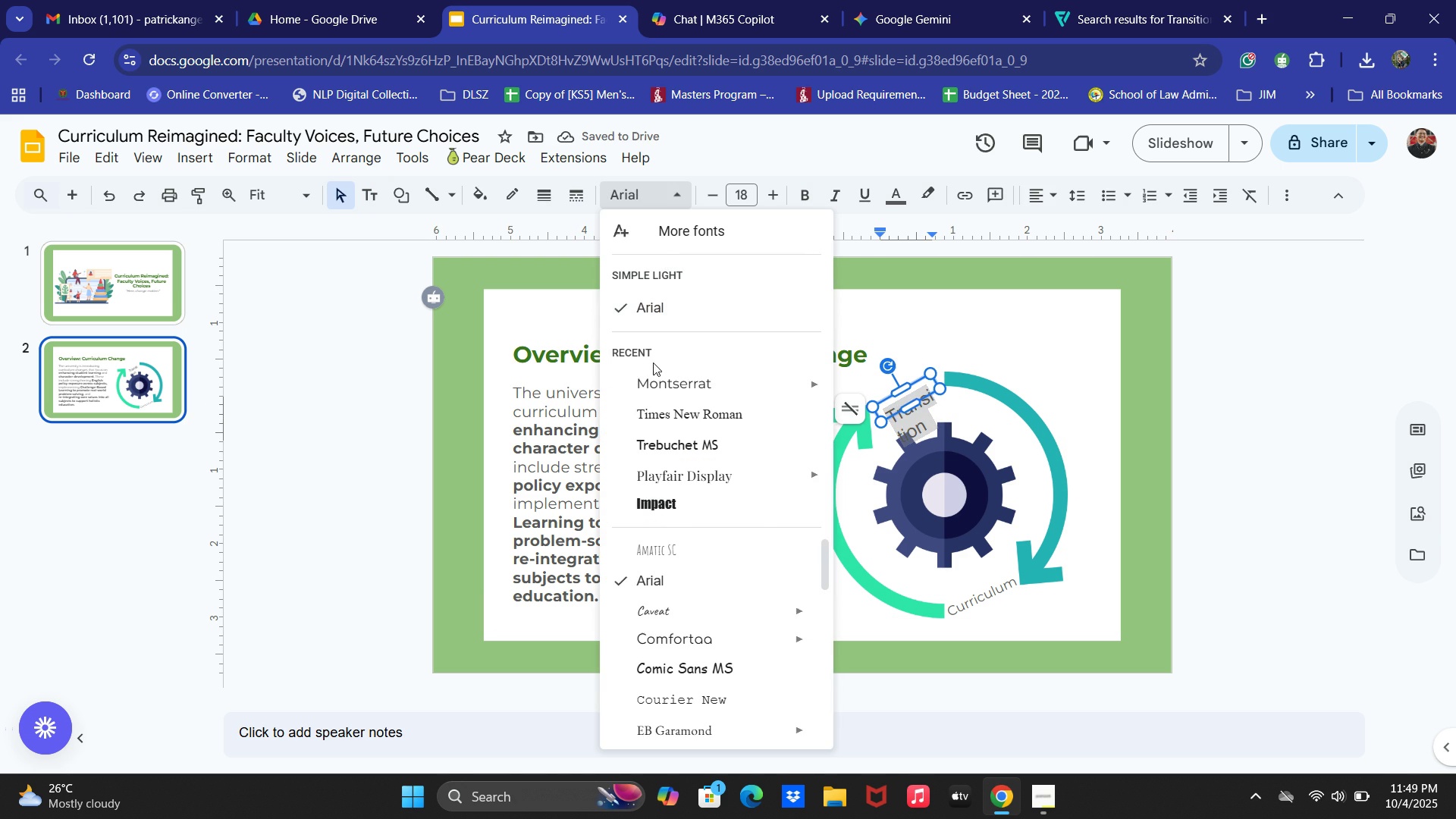 
left_click([653, 377])
 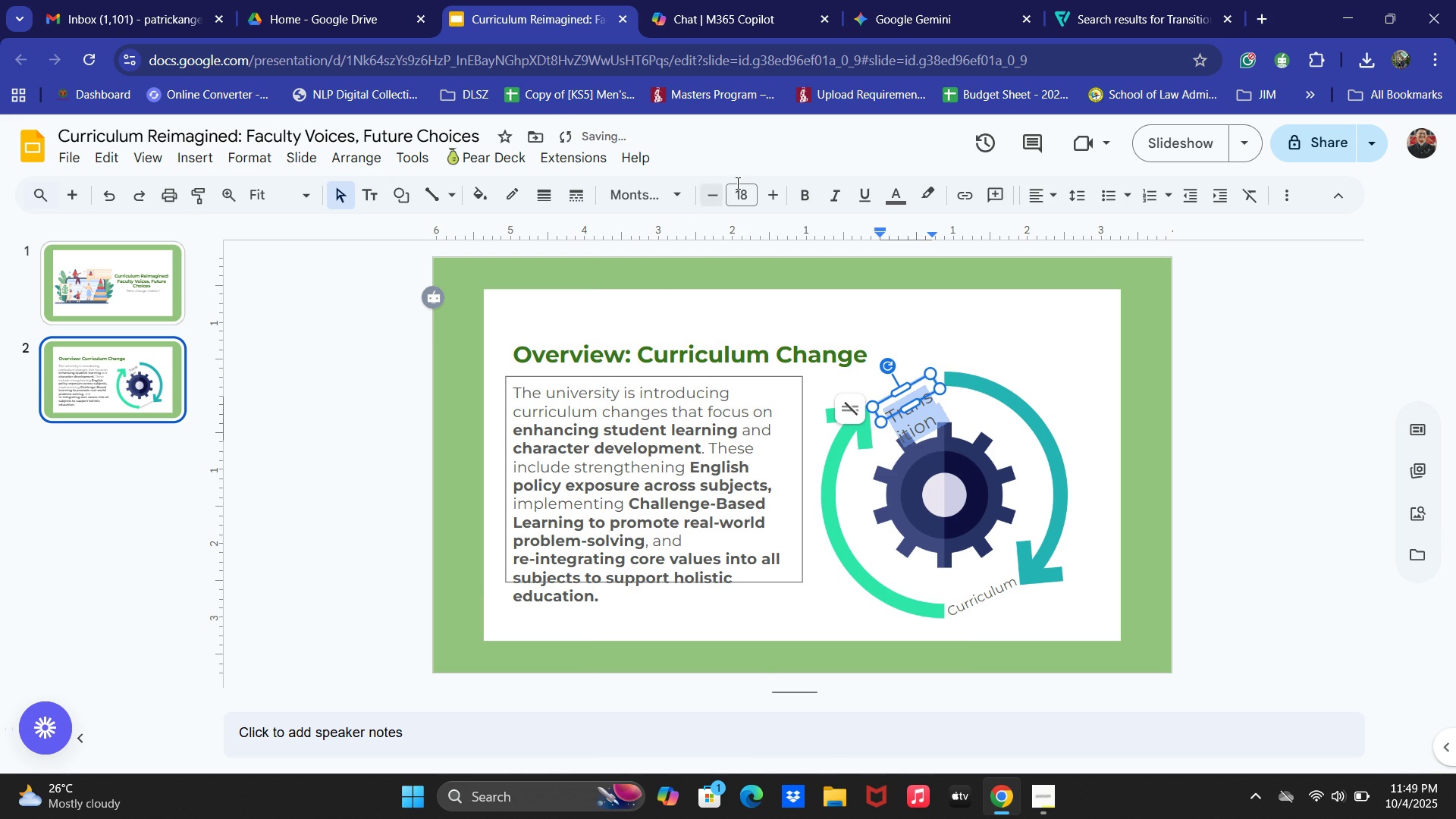 
left_click([738, 183])
 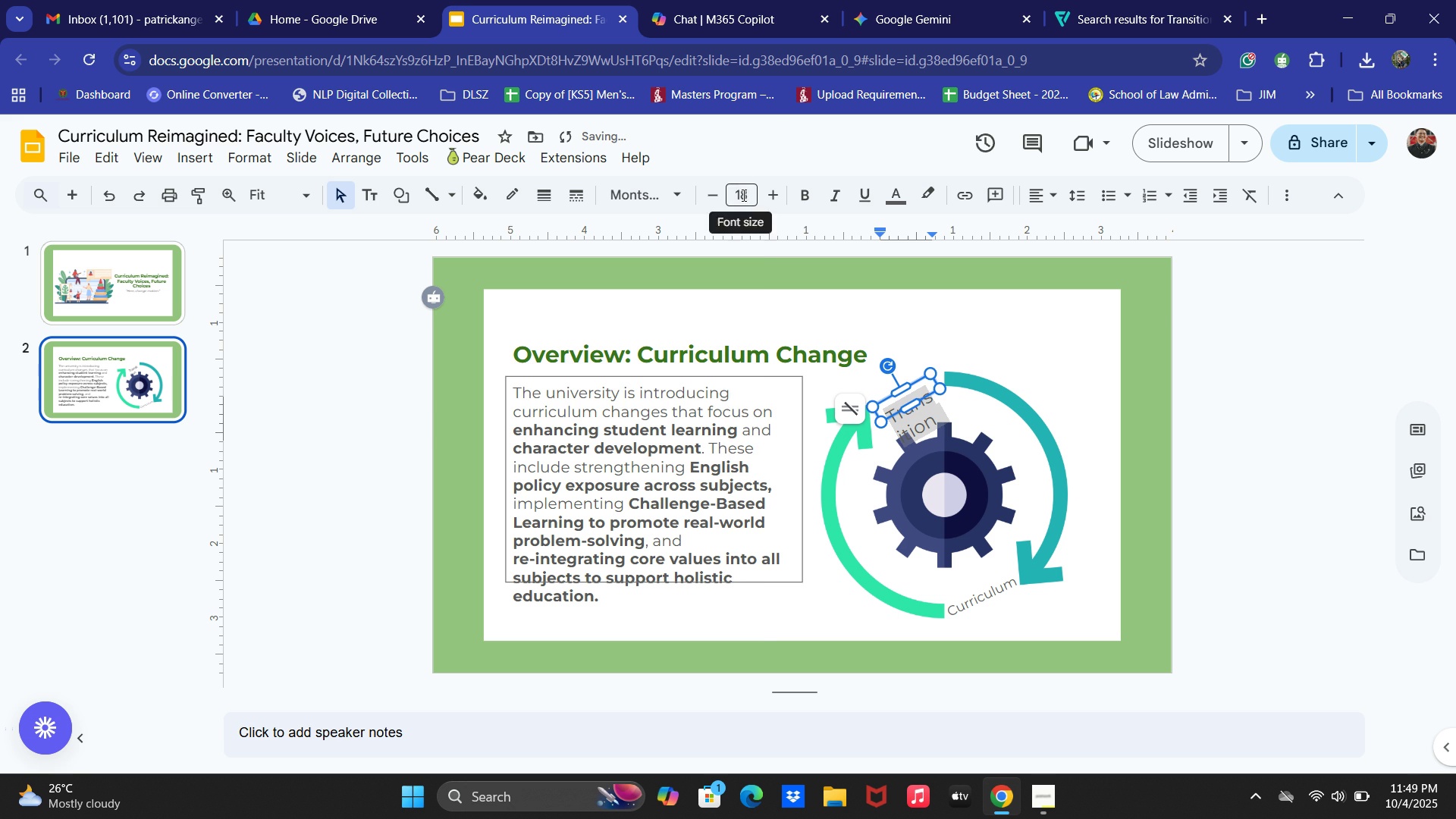 
left_click([742, 196])
 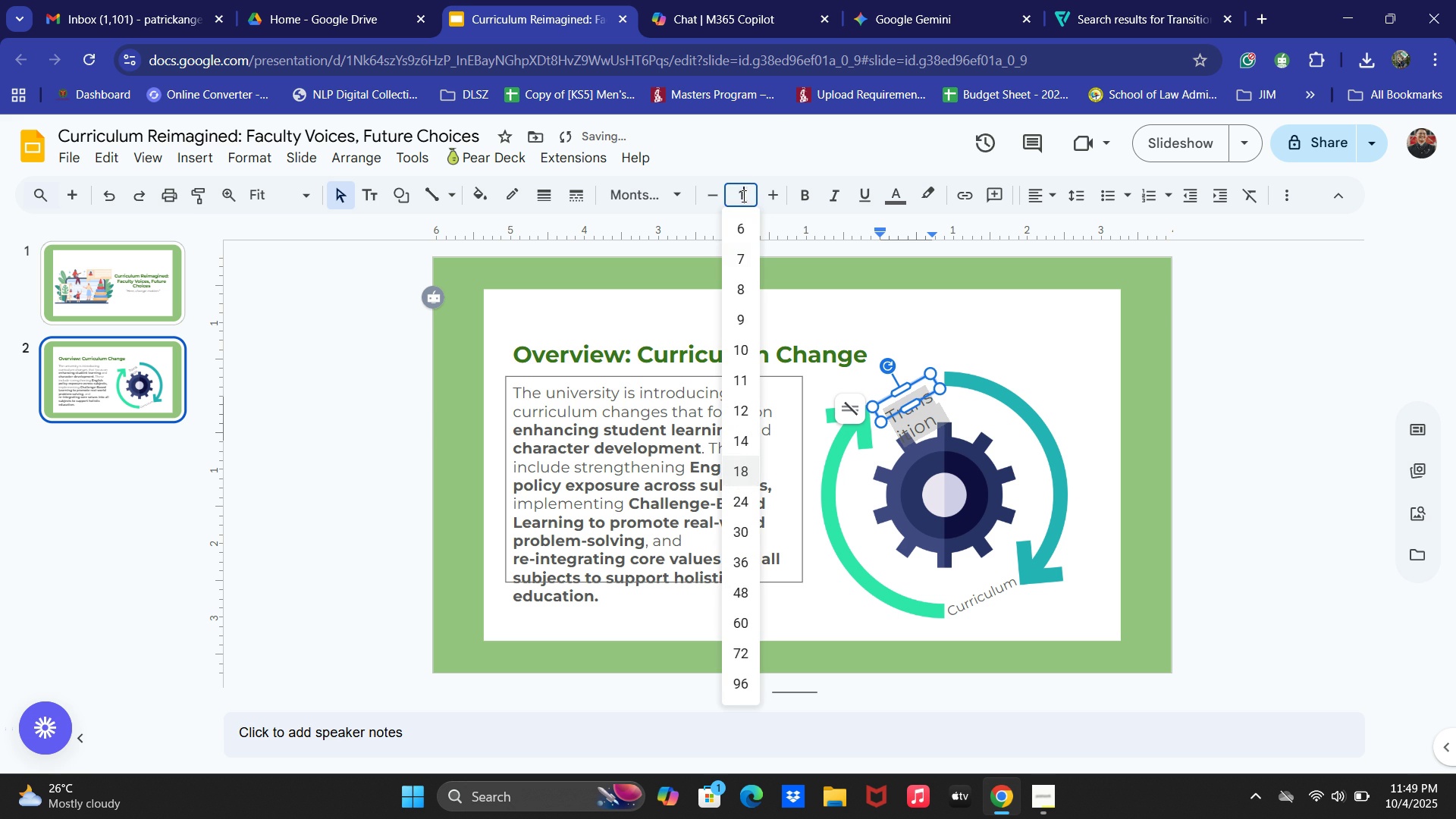 
key(Numpad1)
 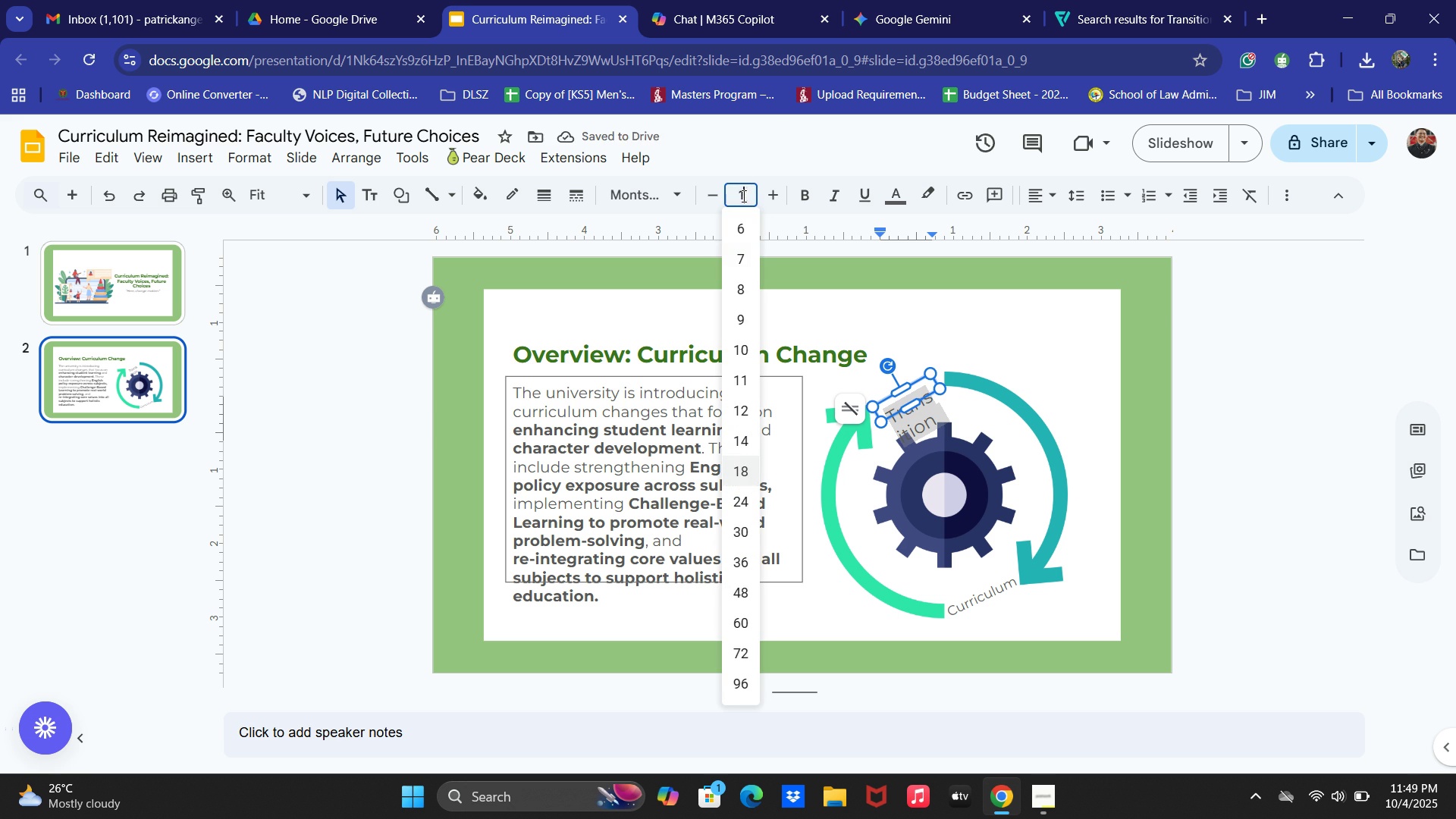 
key(Numpad0)
 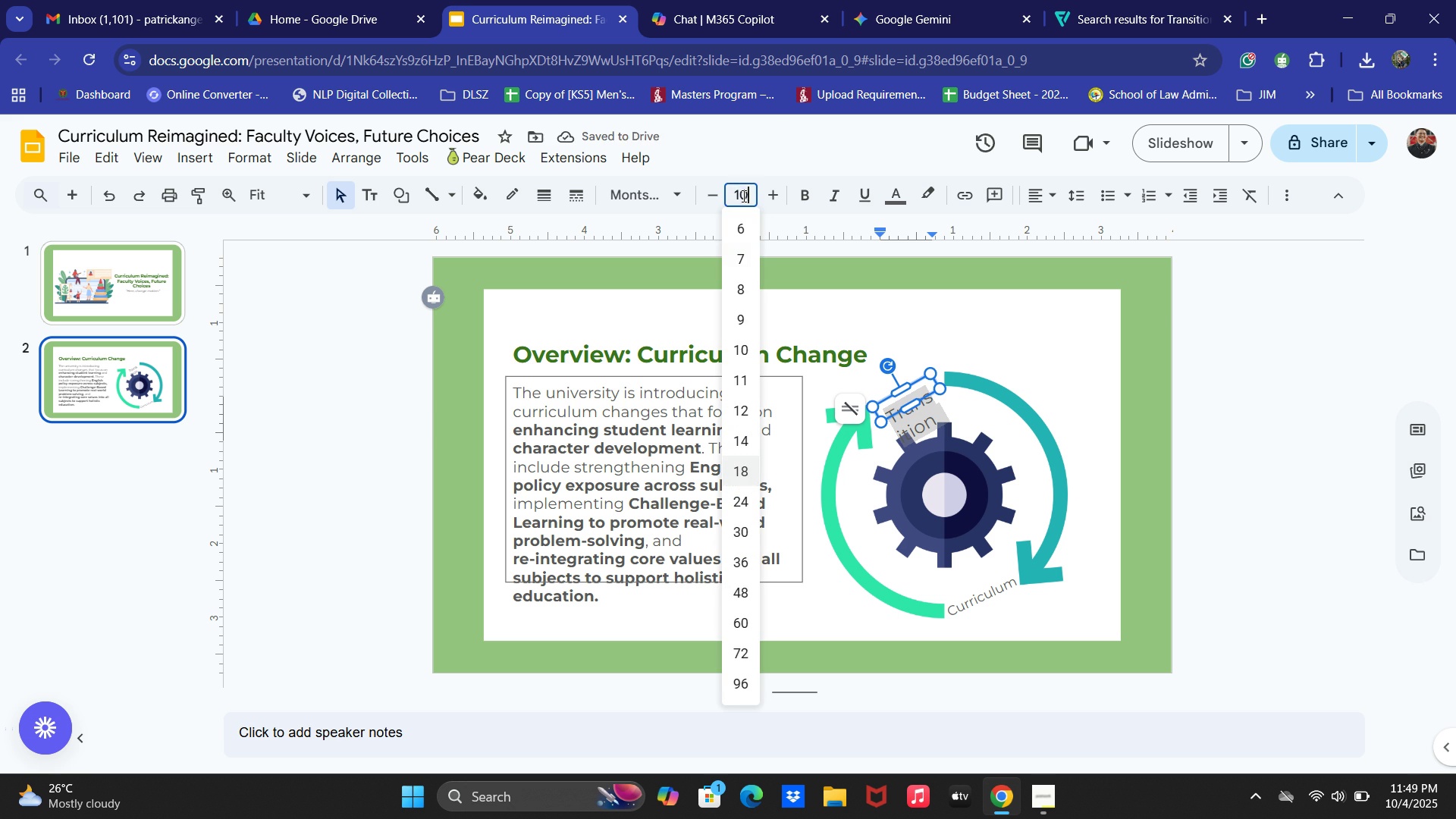 
key(NumpadEnter)
 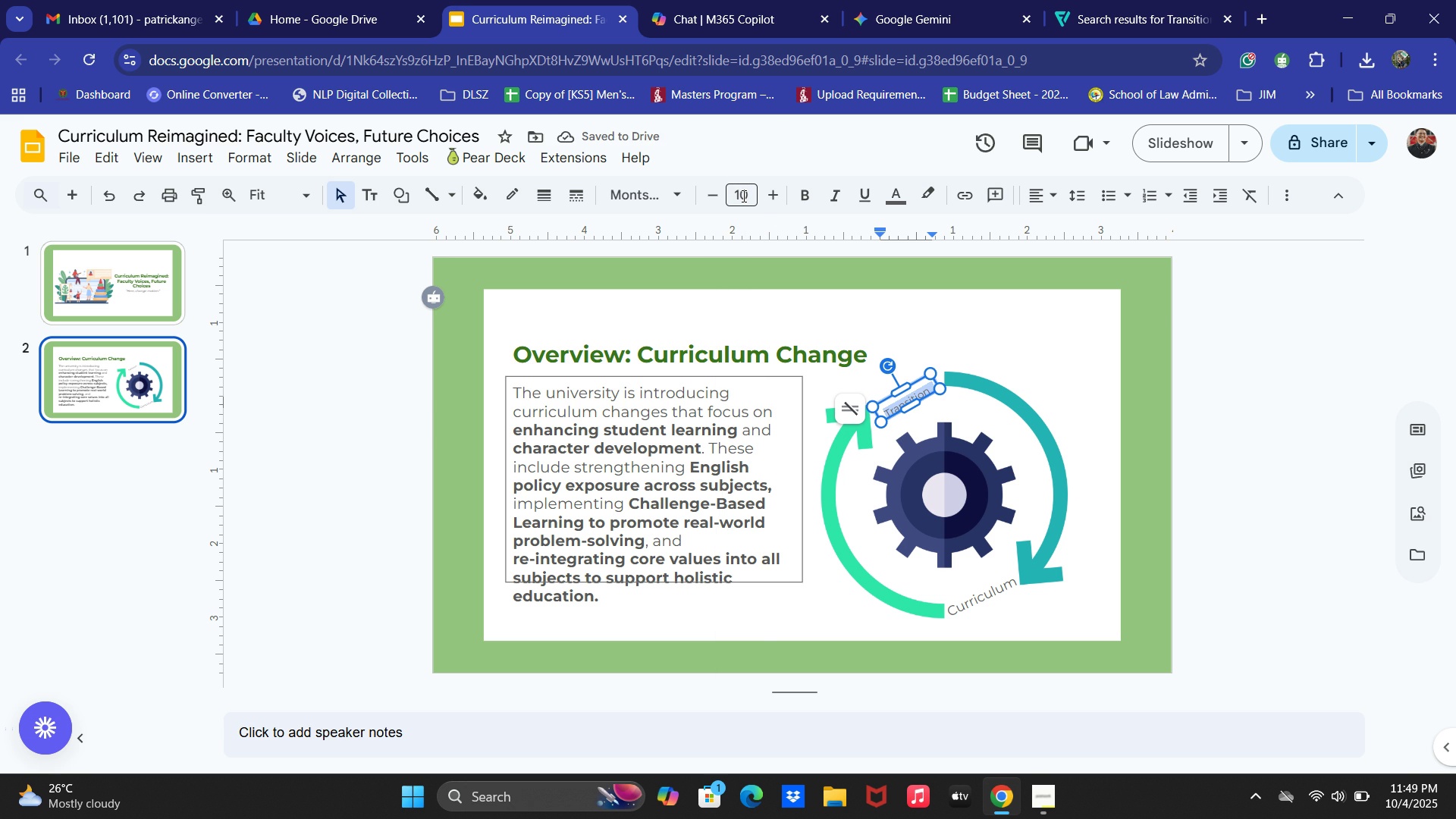 
left_click([742, 196])
 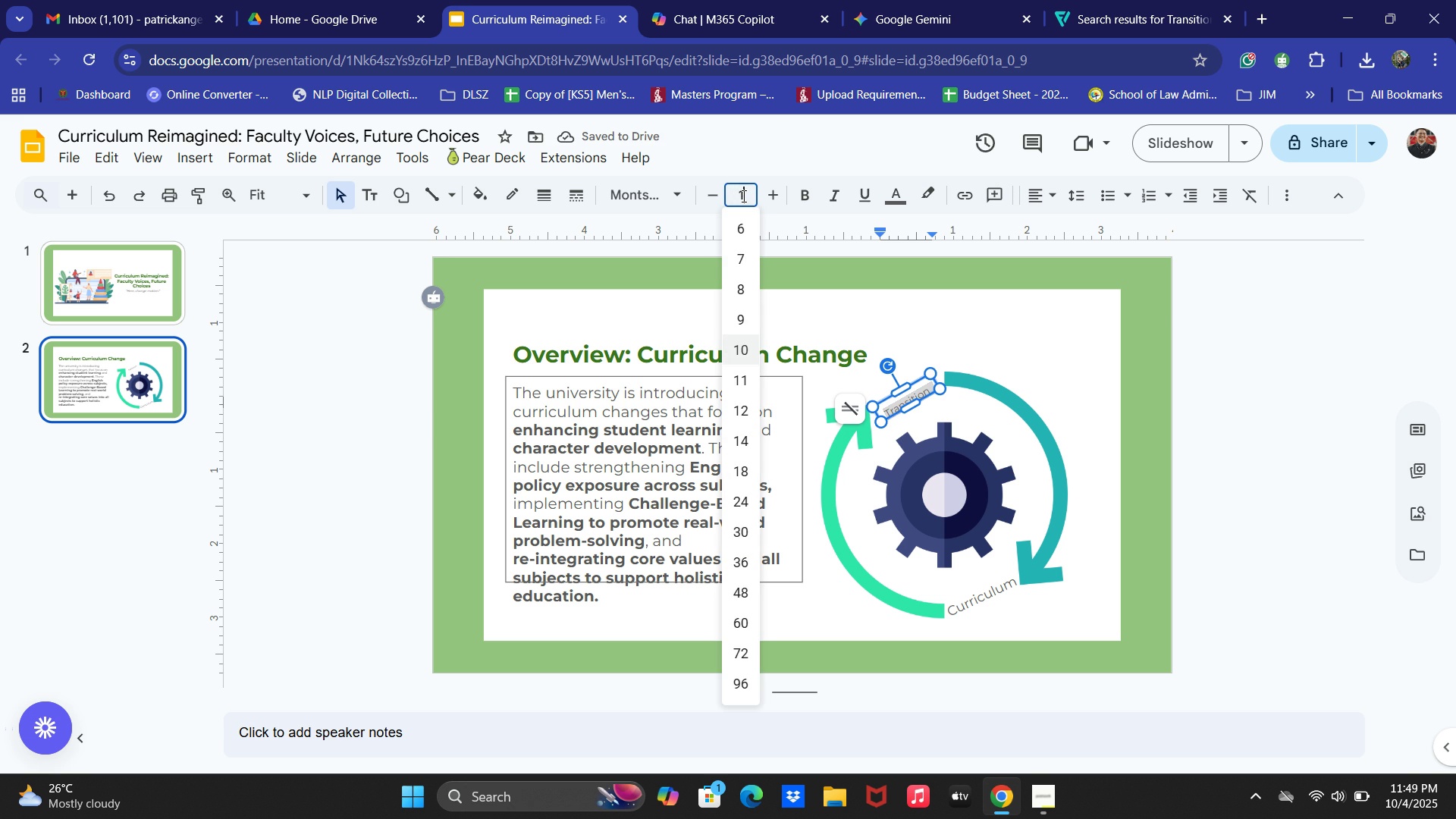 
key(Numpad1)
 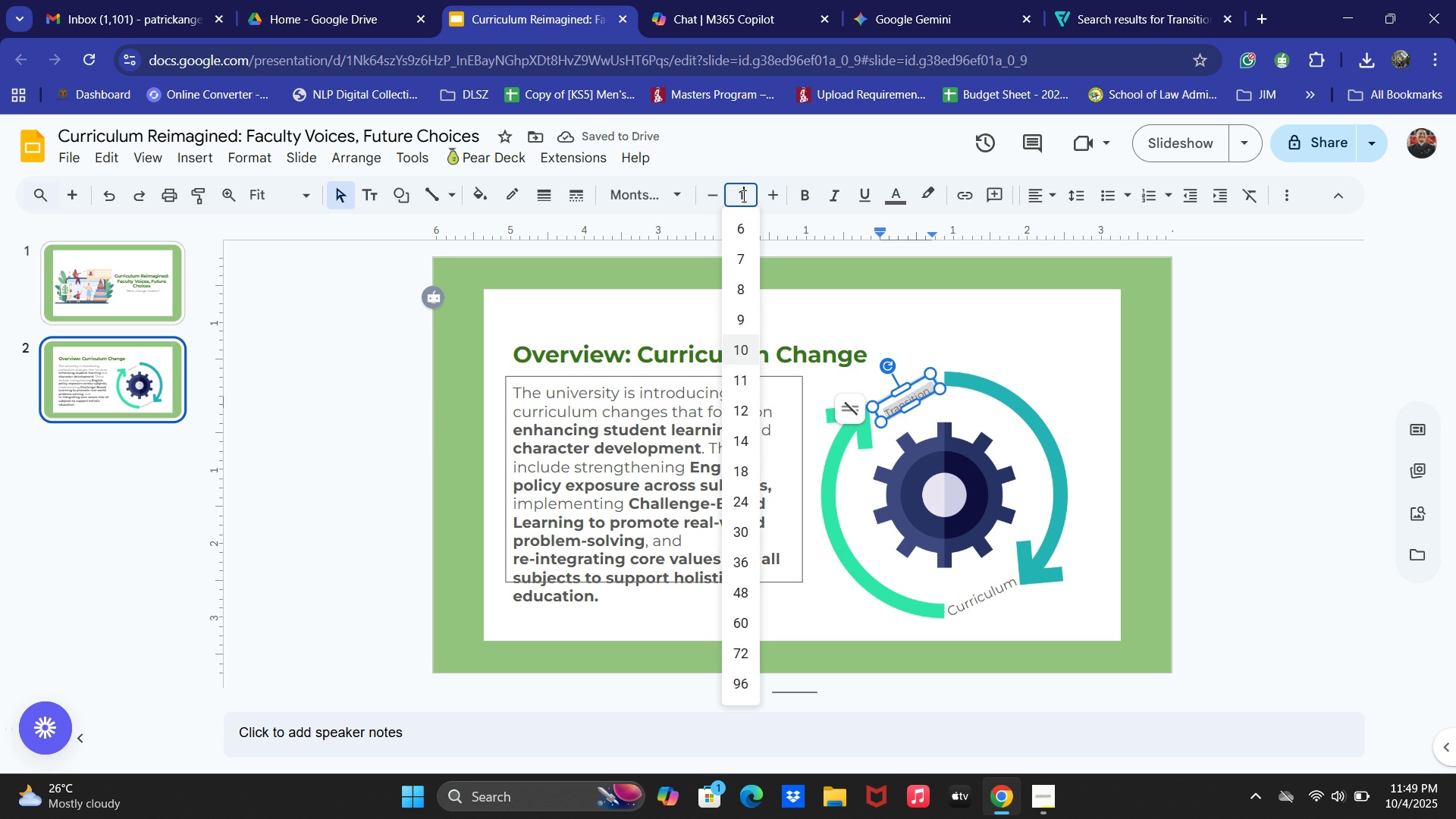 
key(Numpad1)
 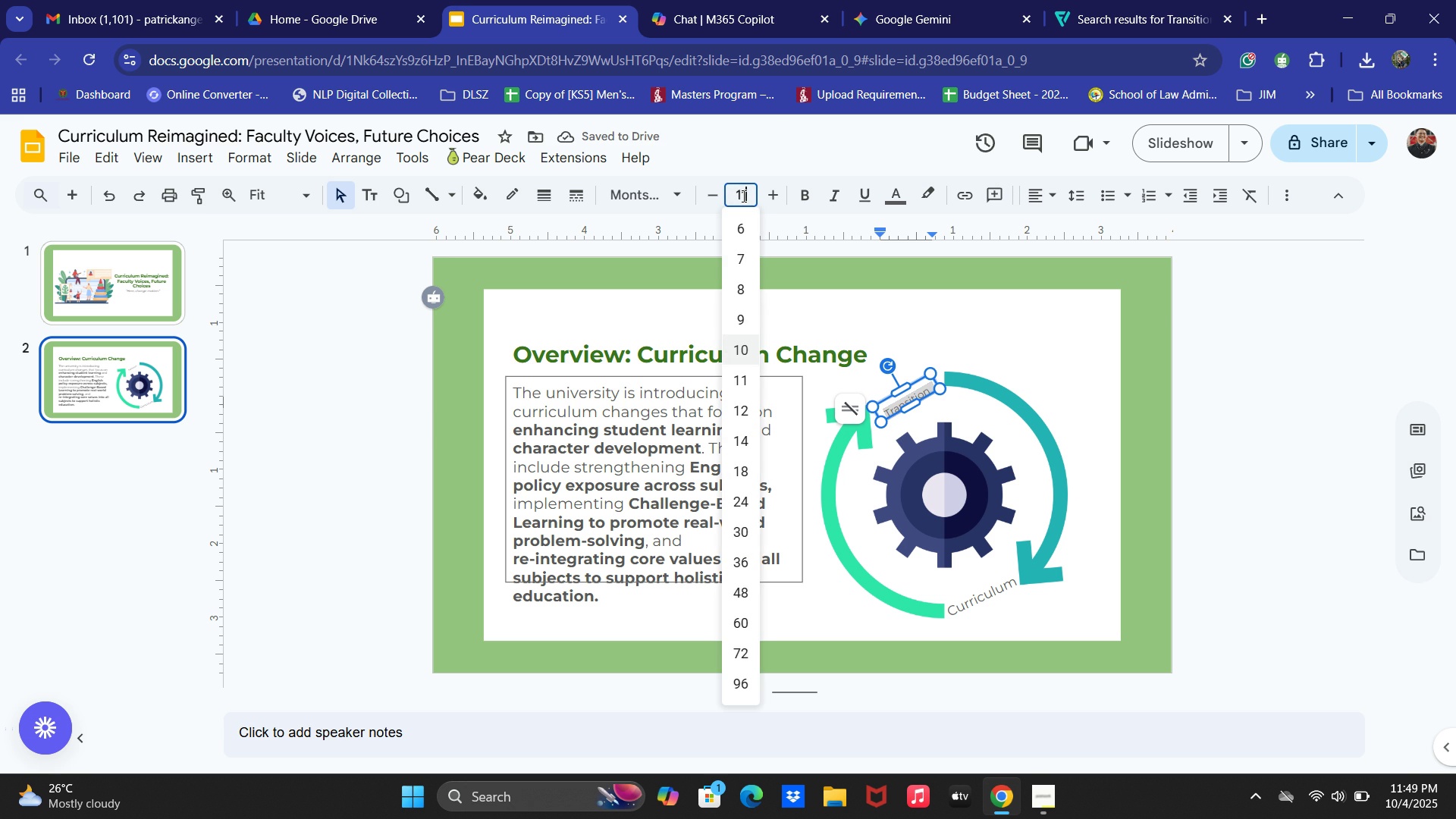 
key(NumpadEnter)
 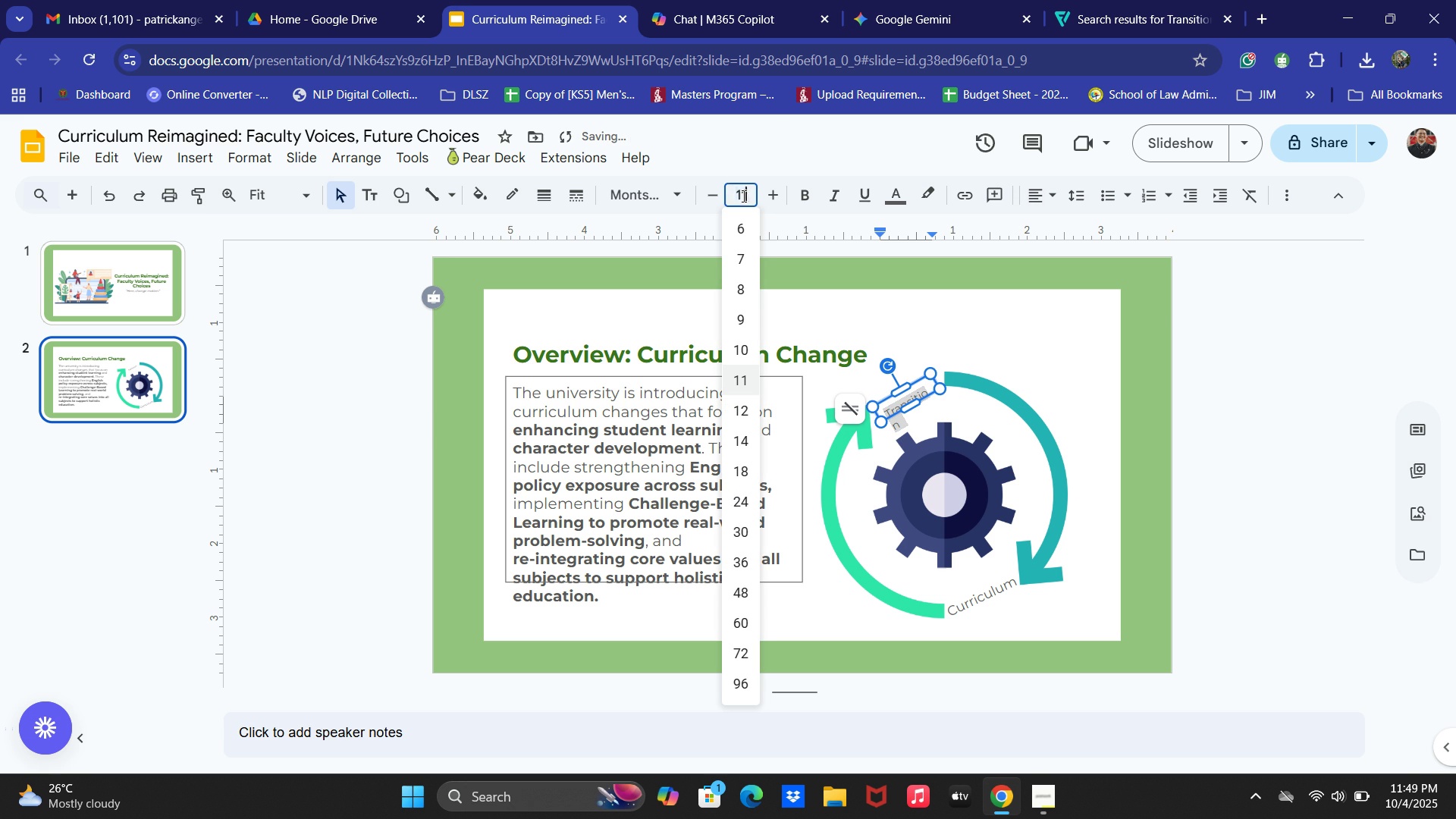 
left_click([742, 196])
 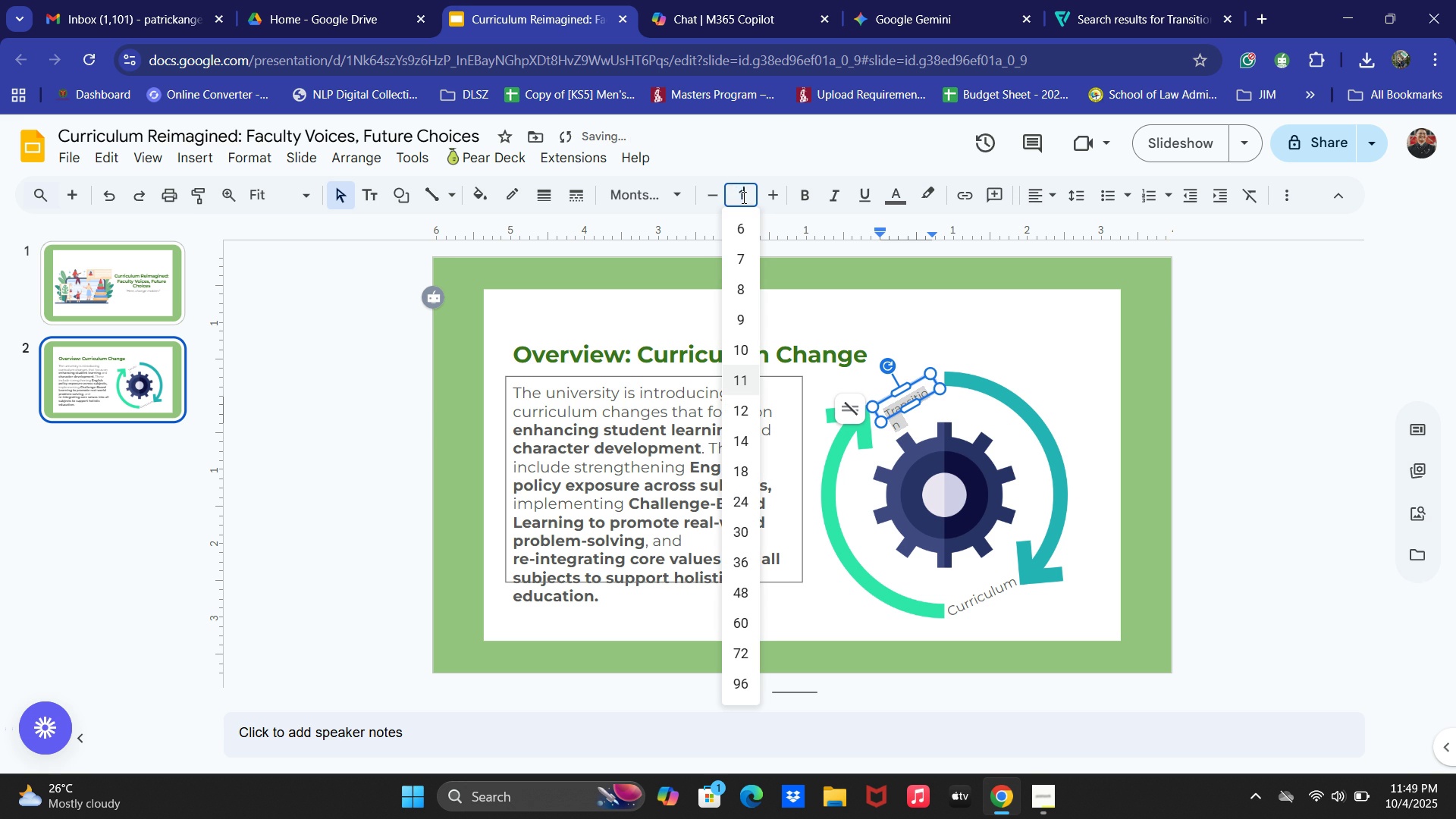 
key(Numpad1)
 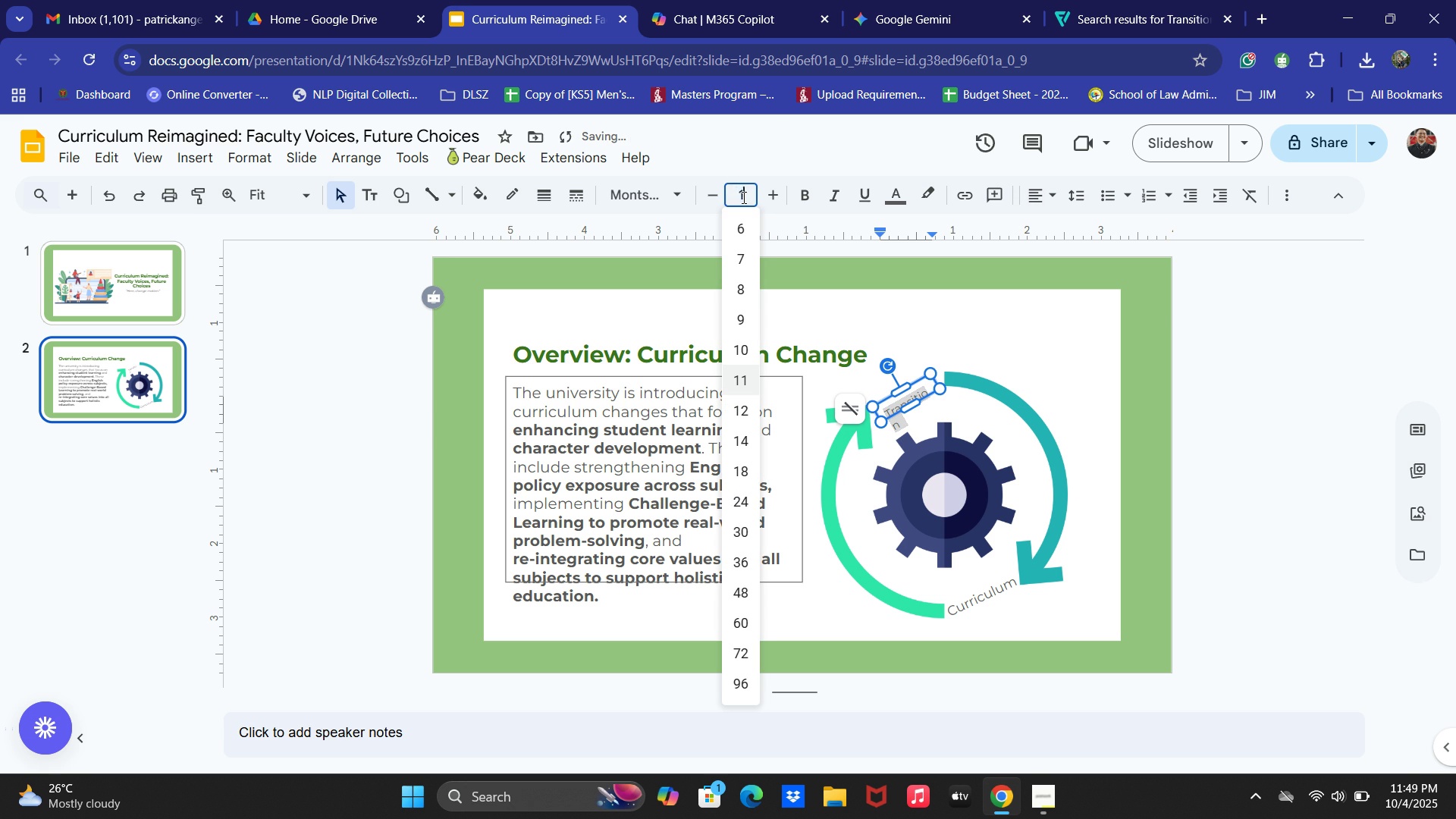 
key(Numpad0)
 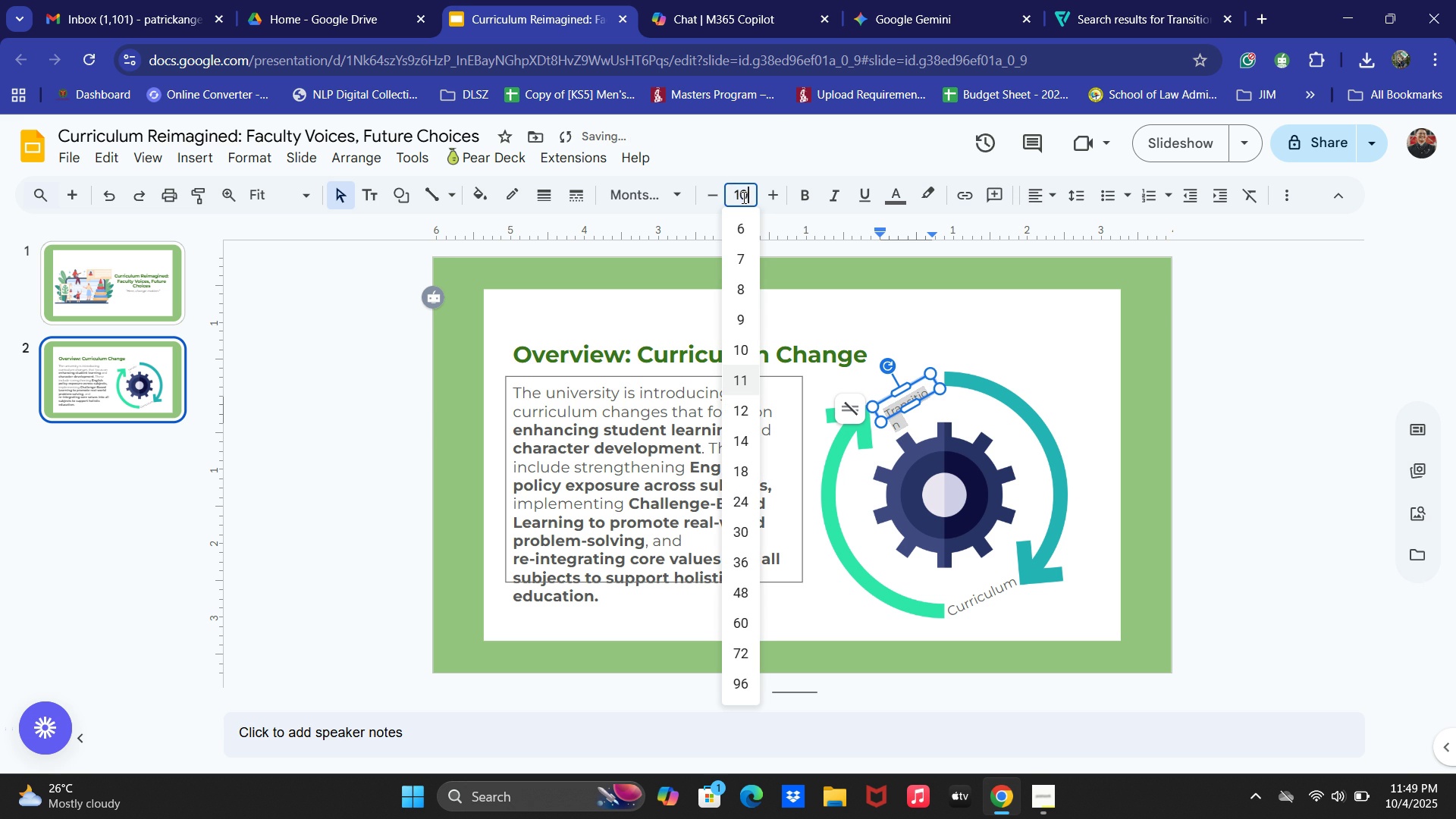 
key(NumpadDecimal)
 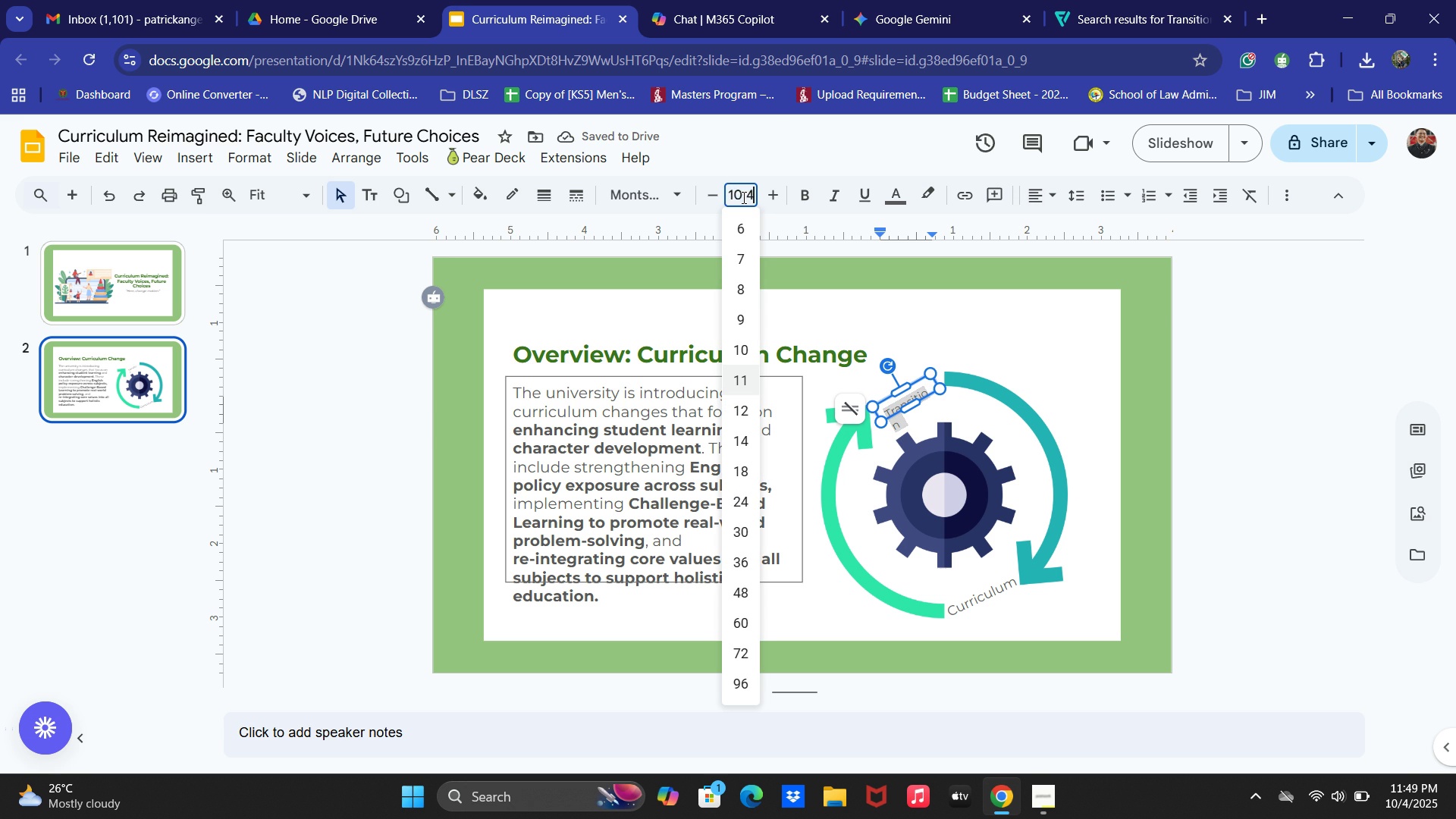 
key(Numpad4)
 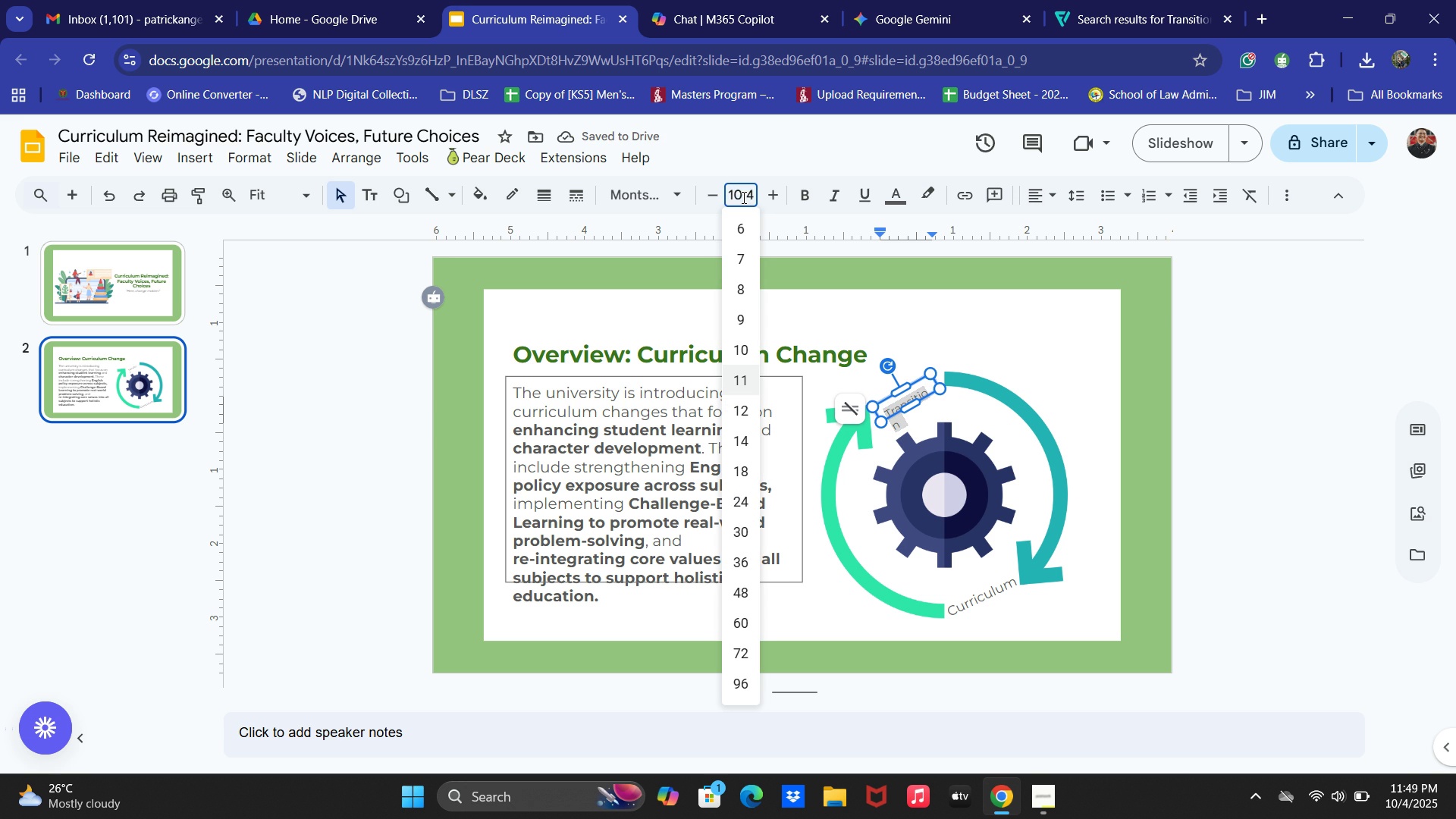 
key(Backspace)
 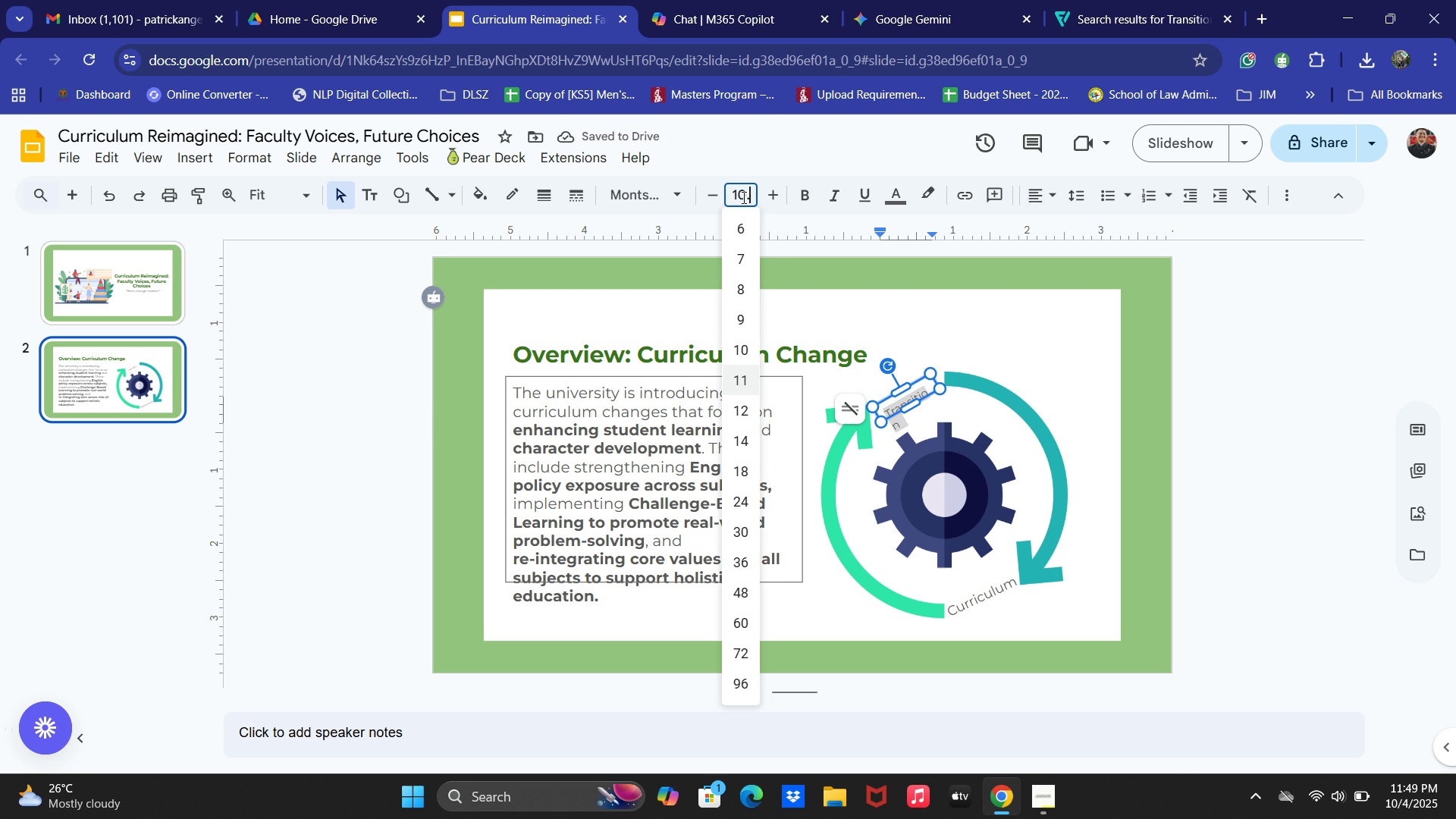 
key(Numpad5)
 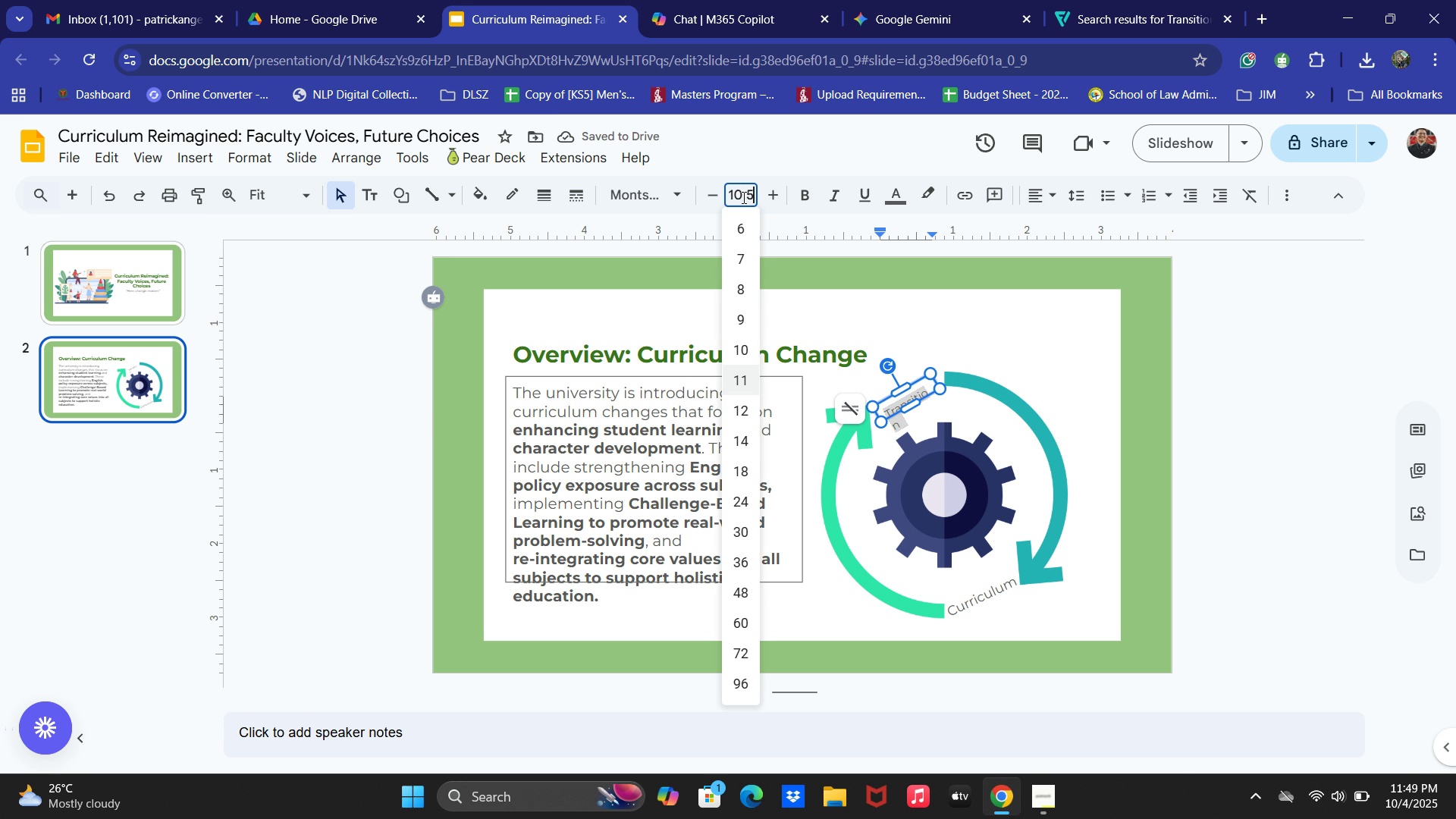 
key(NumpadEnter)
 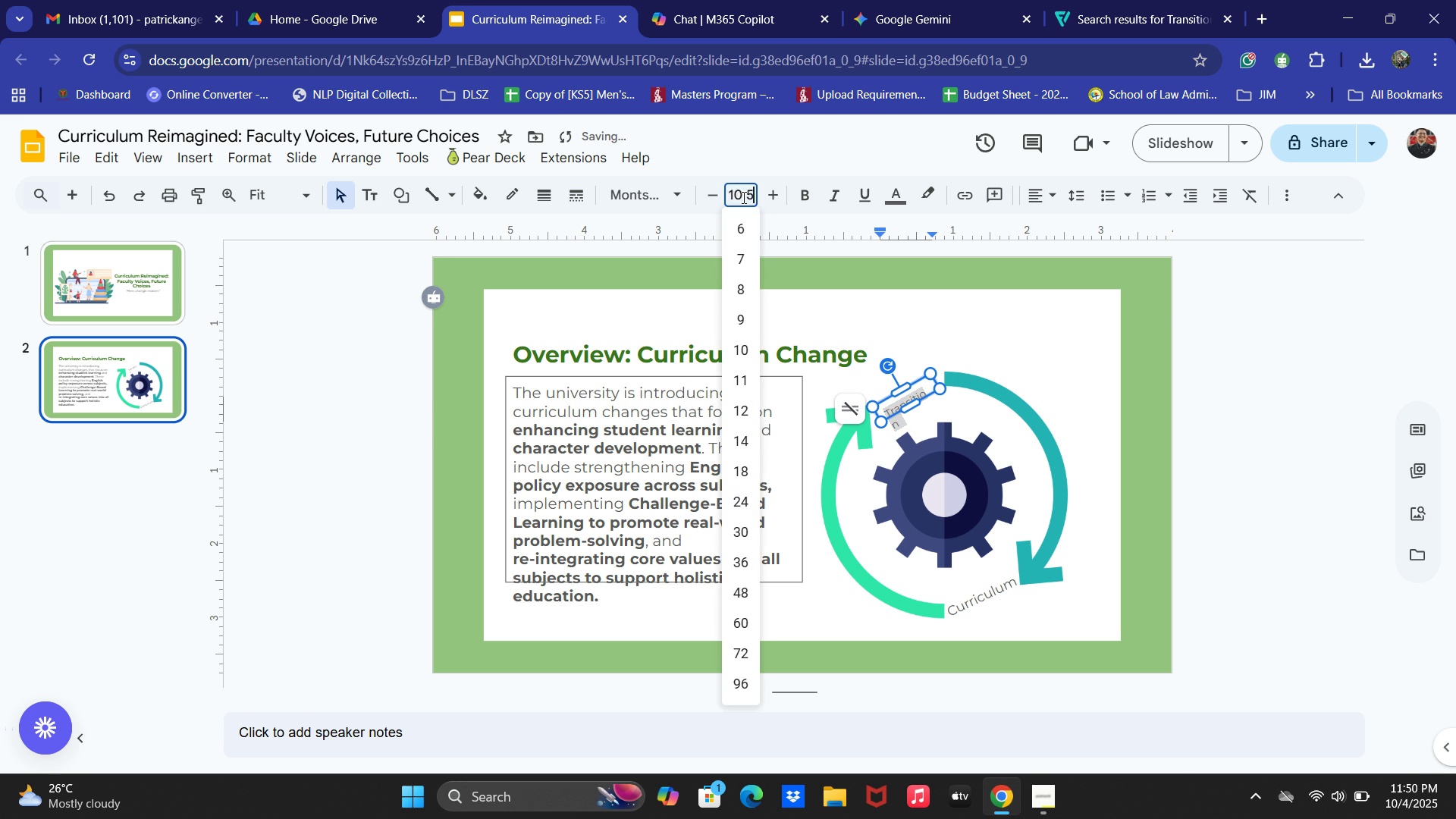 
left_click([742, 197])
 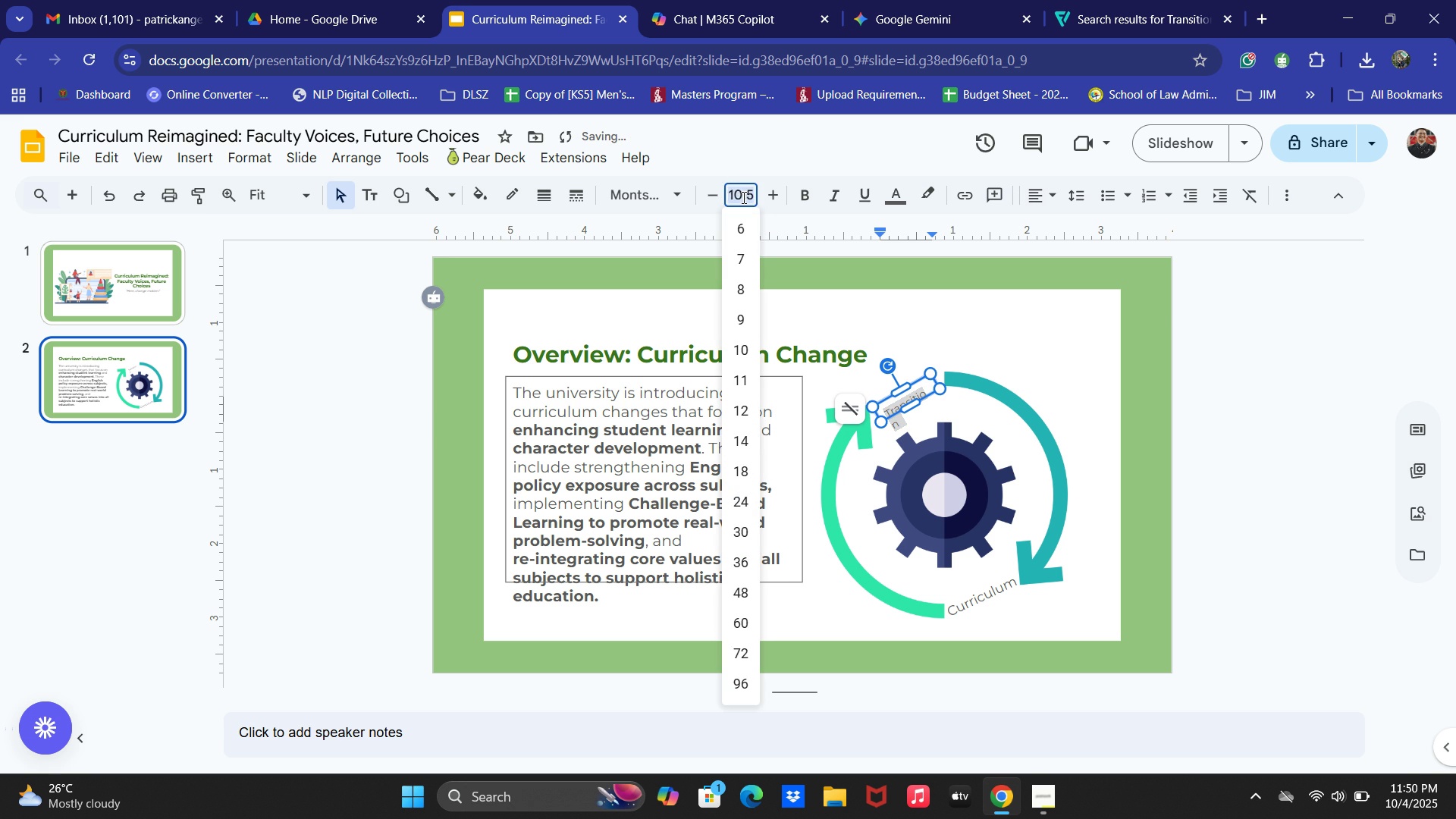 
key(Numpad1)
 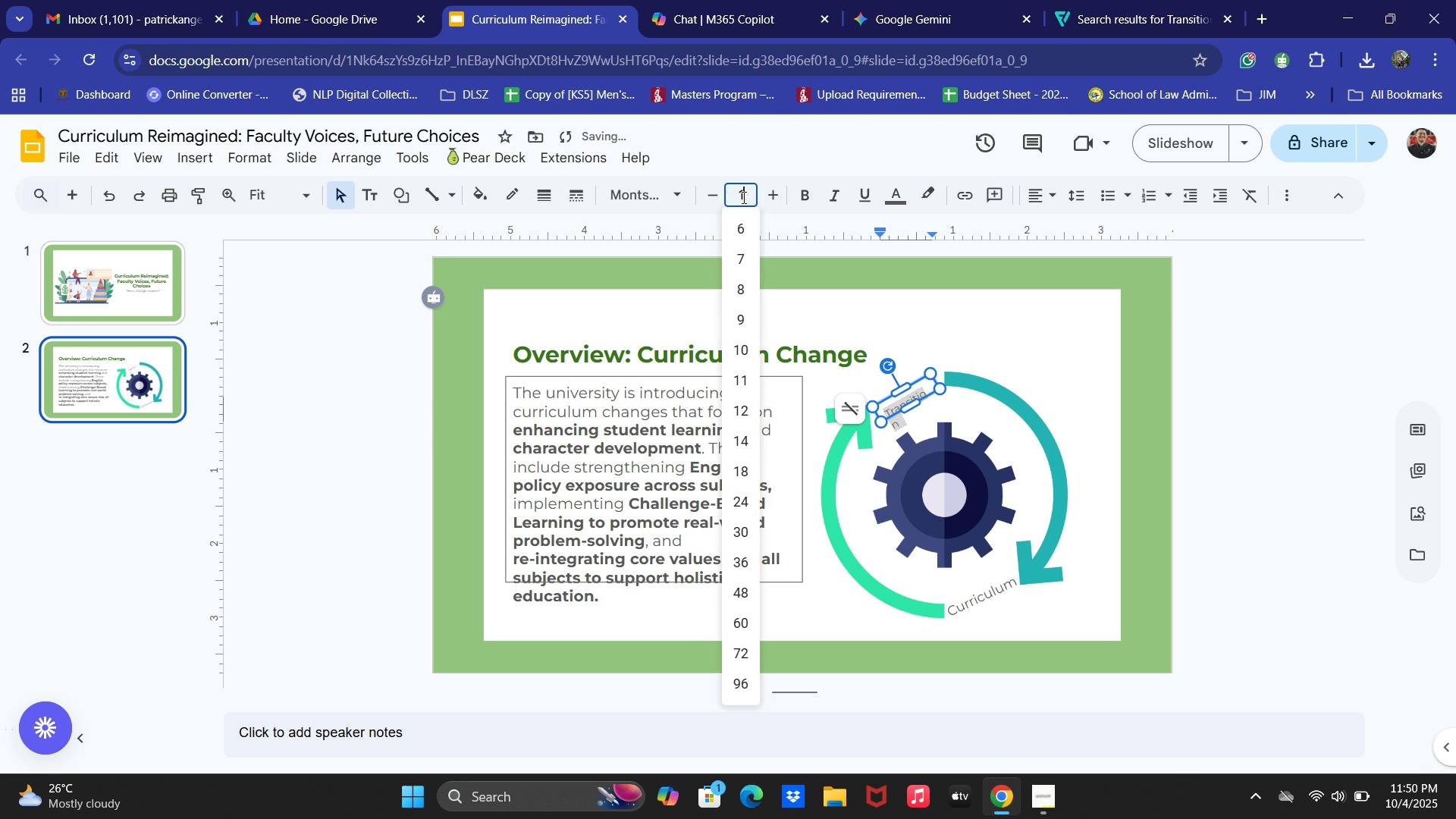 
key(Numpad0)
 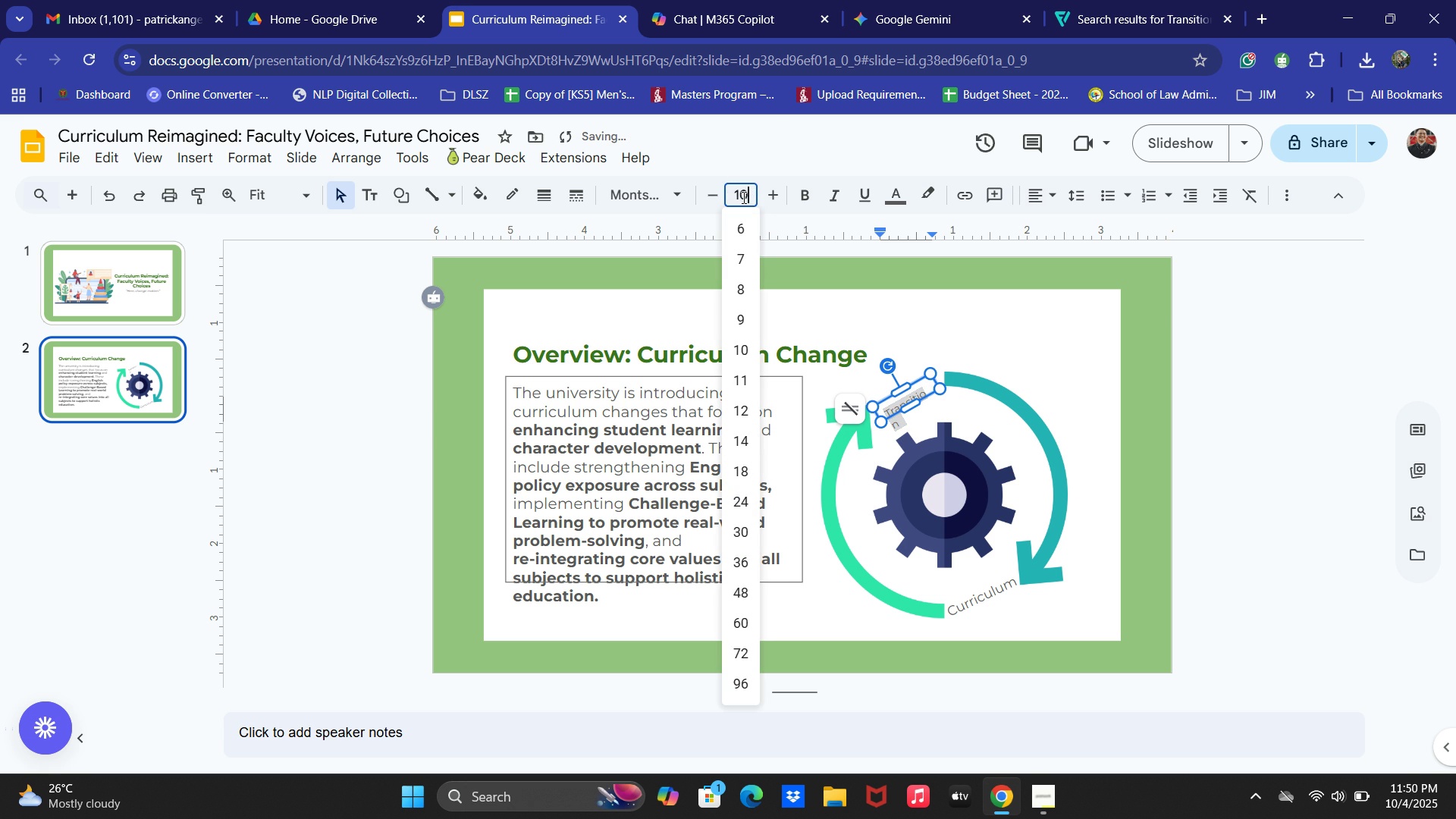 
key(NumpadEnter)
 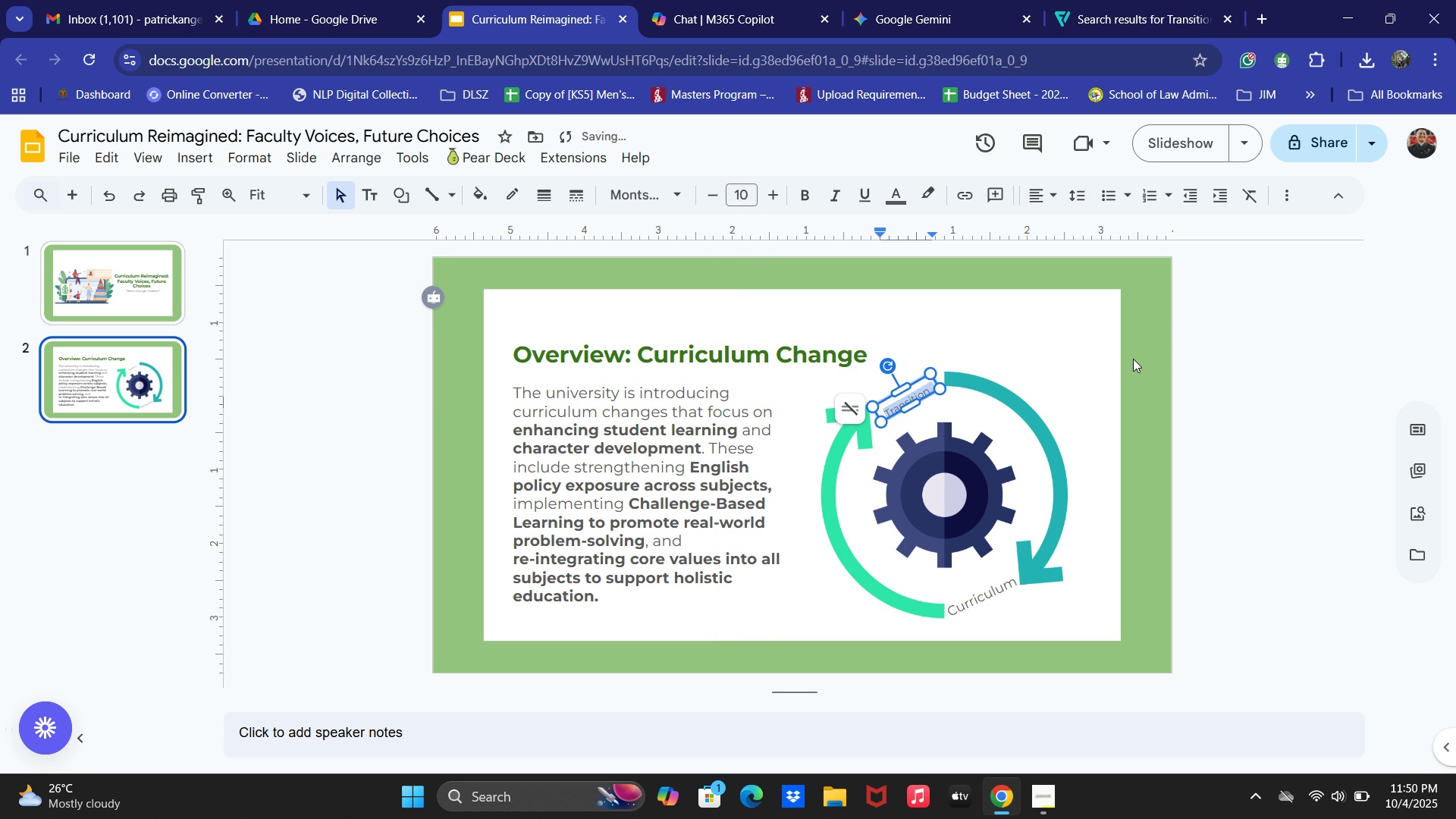 
left_click([1132, 360])
 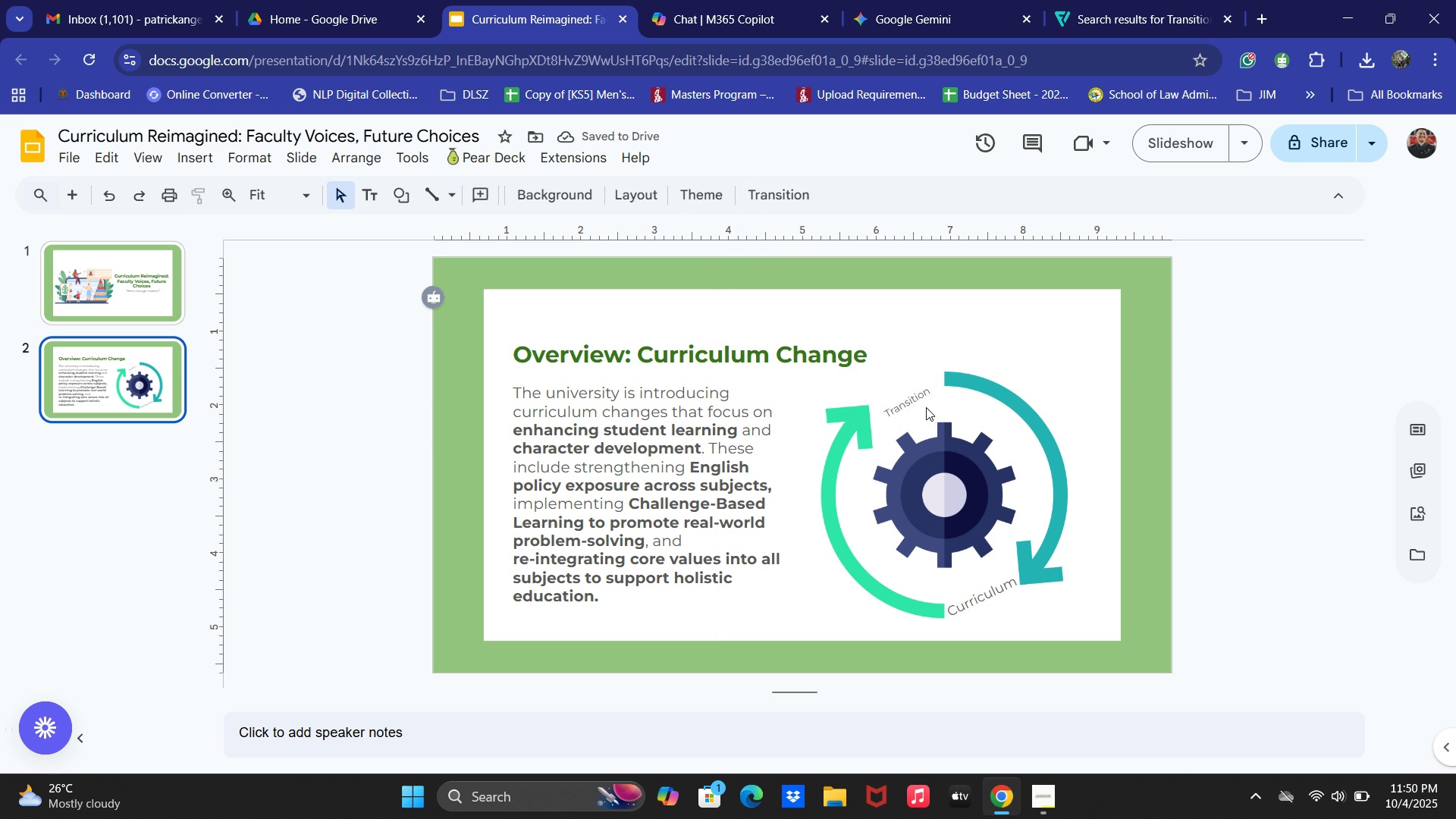 
left_click([917, 398])
 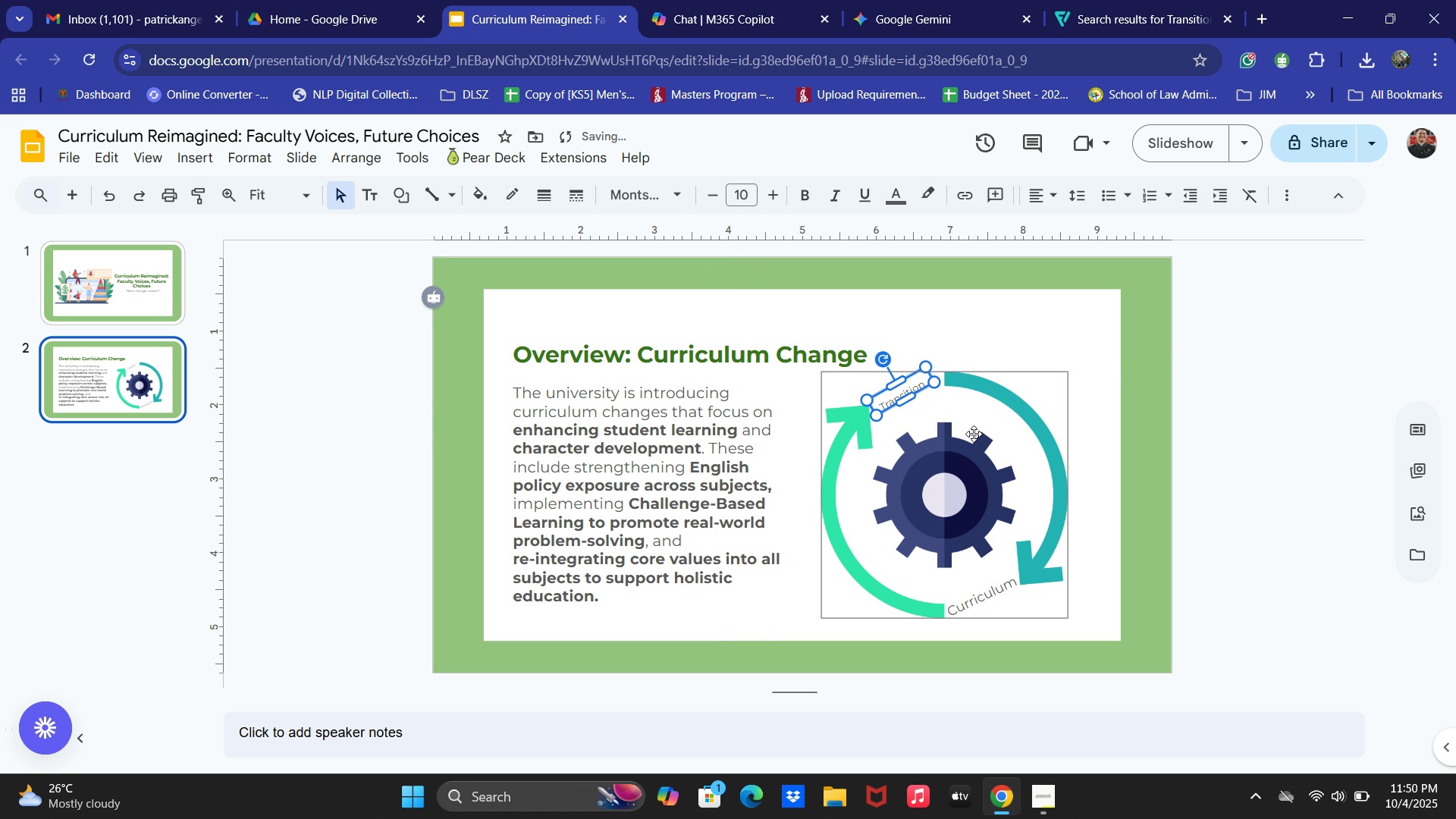 
key(ArrowDown)
 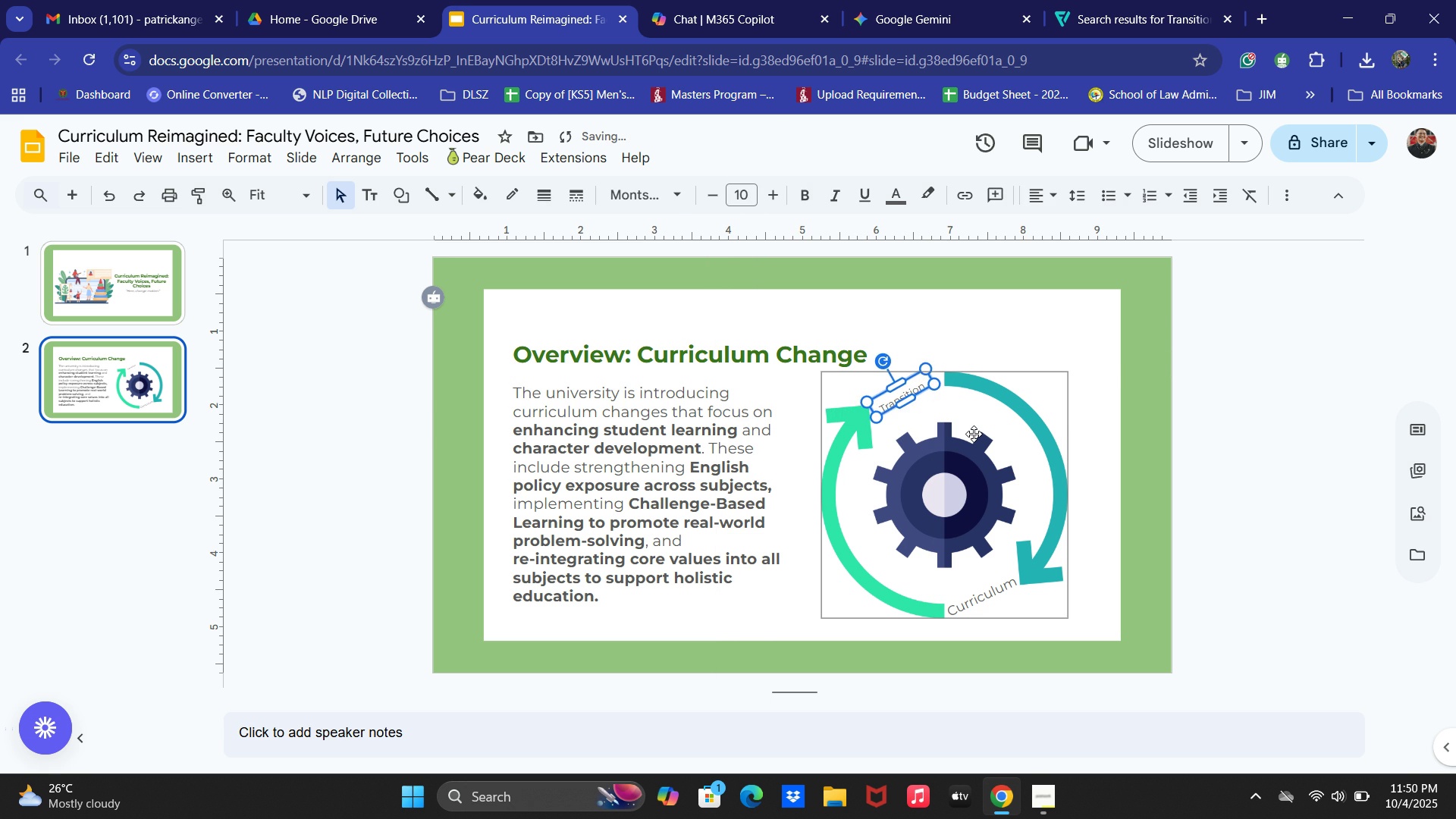 
key(ArrowDown)
 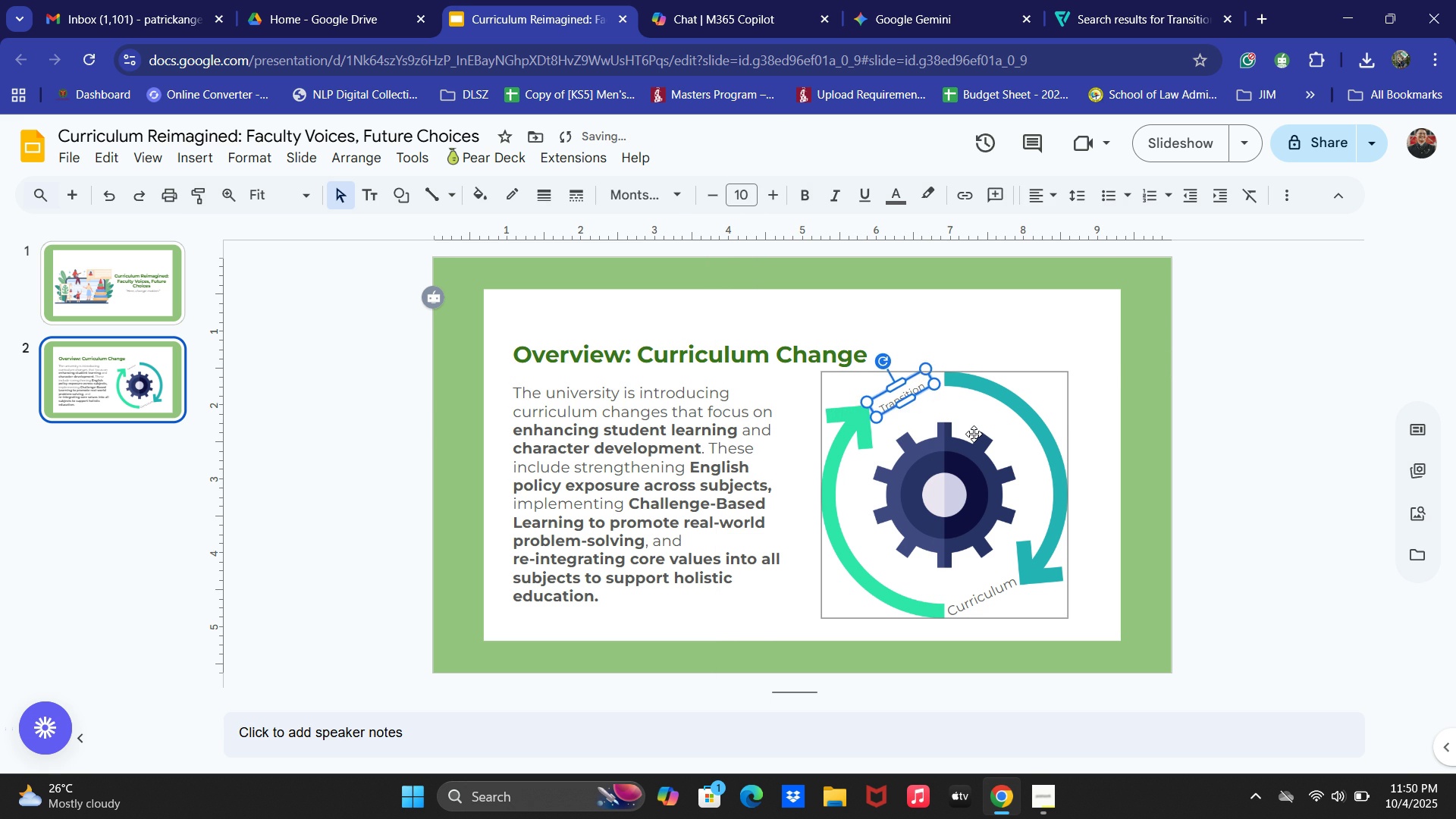 
key(ArrowDown)
 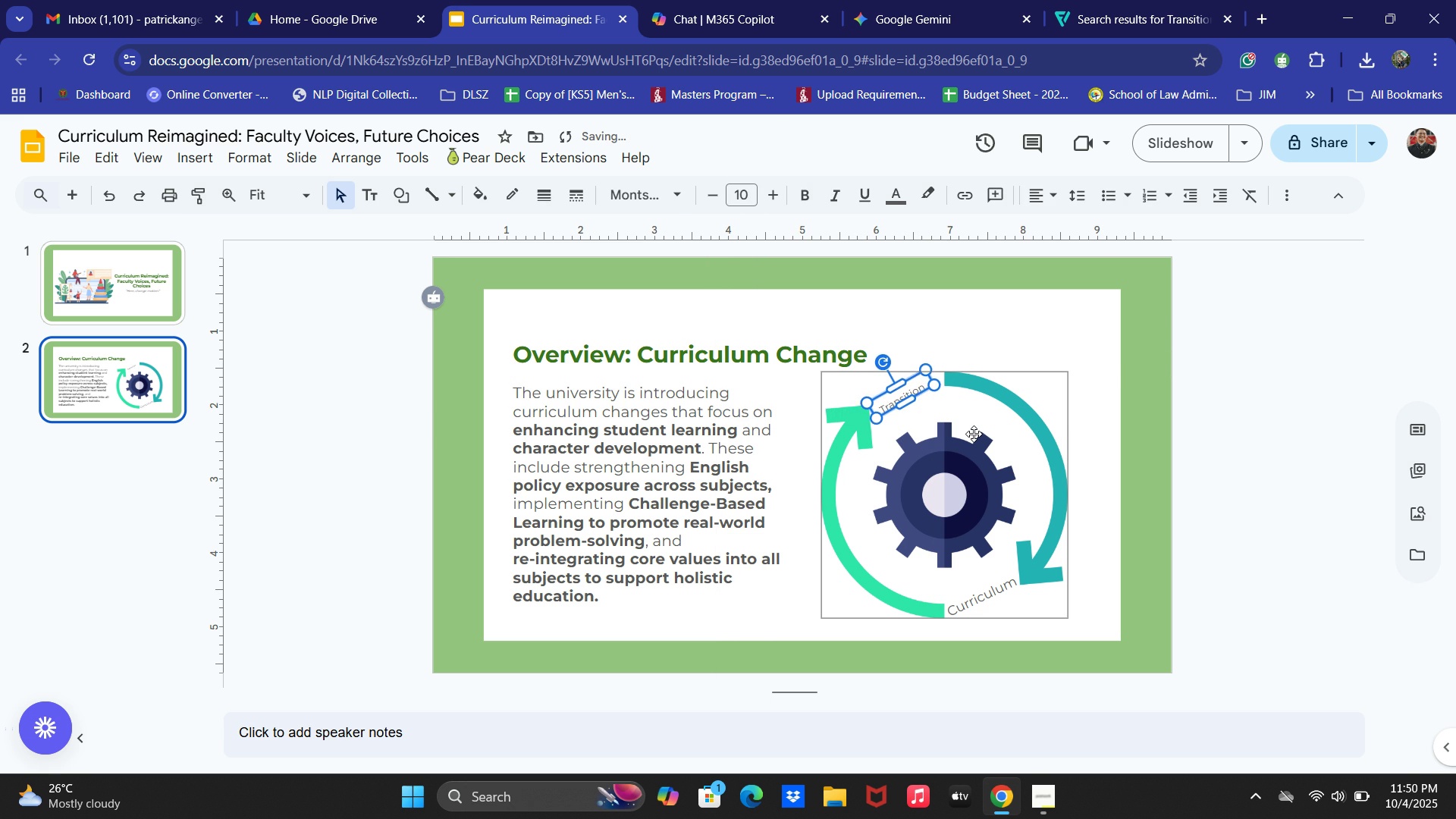 
key(ArrowRight)
 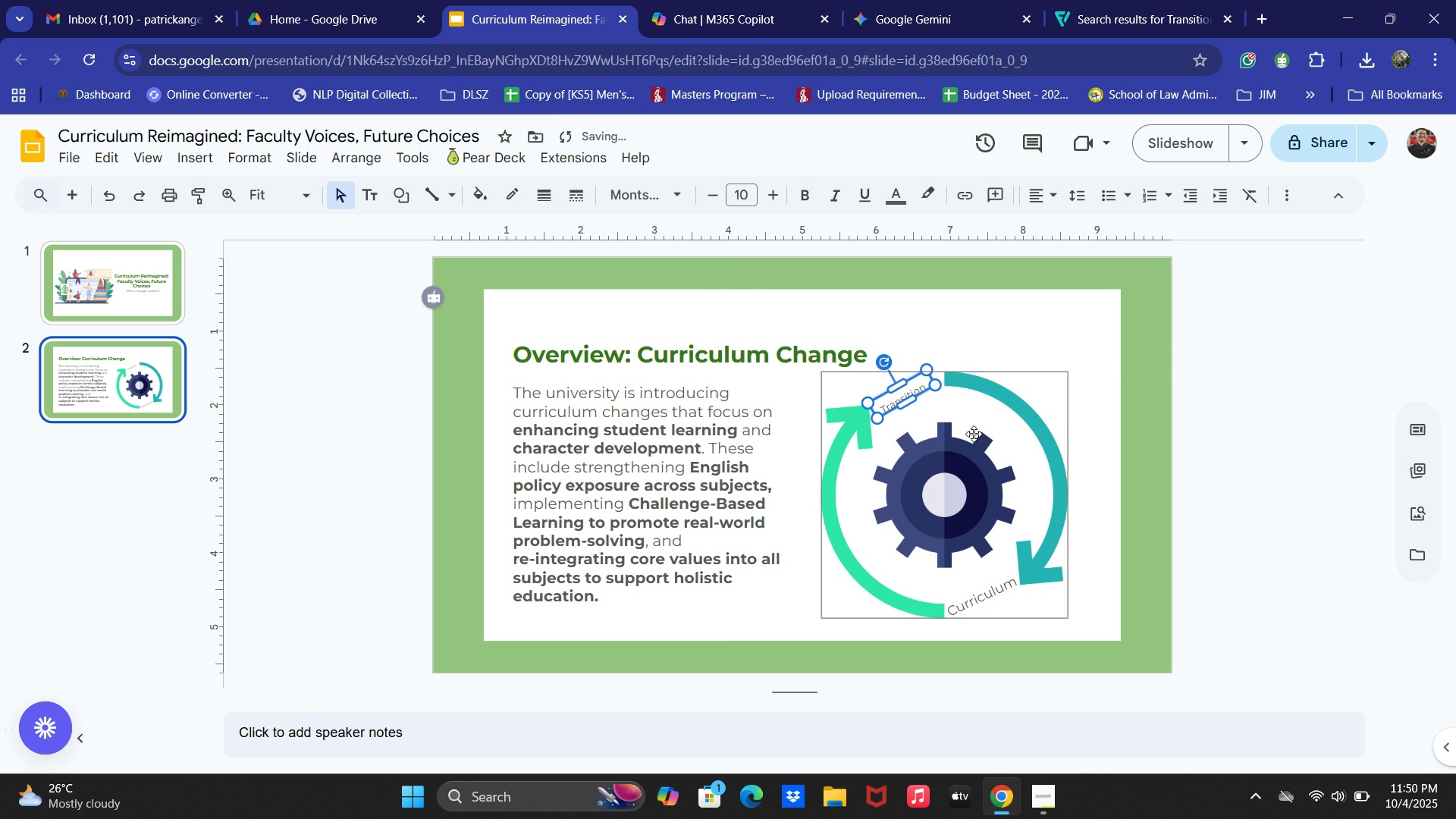 
key(ArrowRight)
 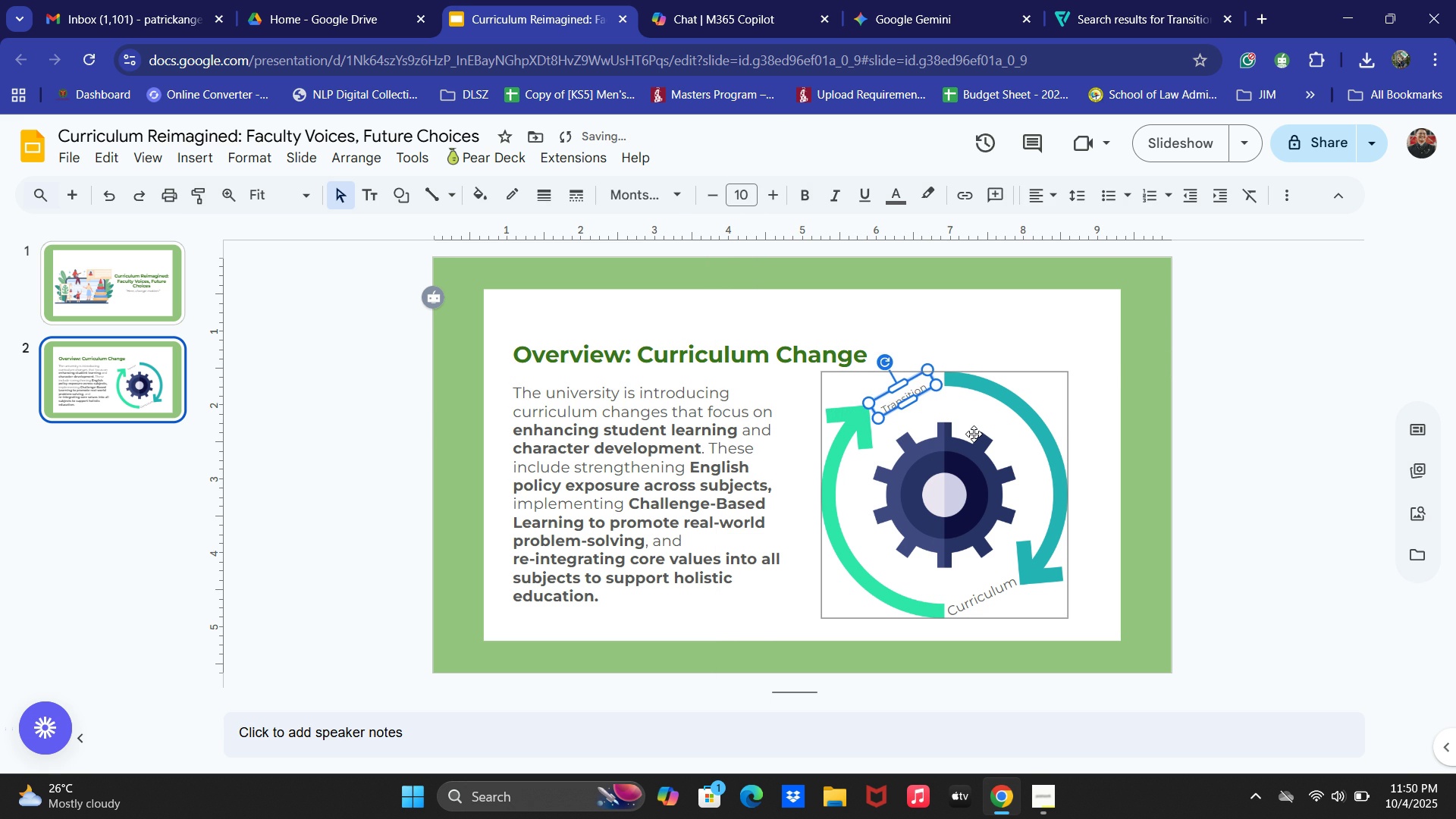 
key(ArrowRight)
 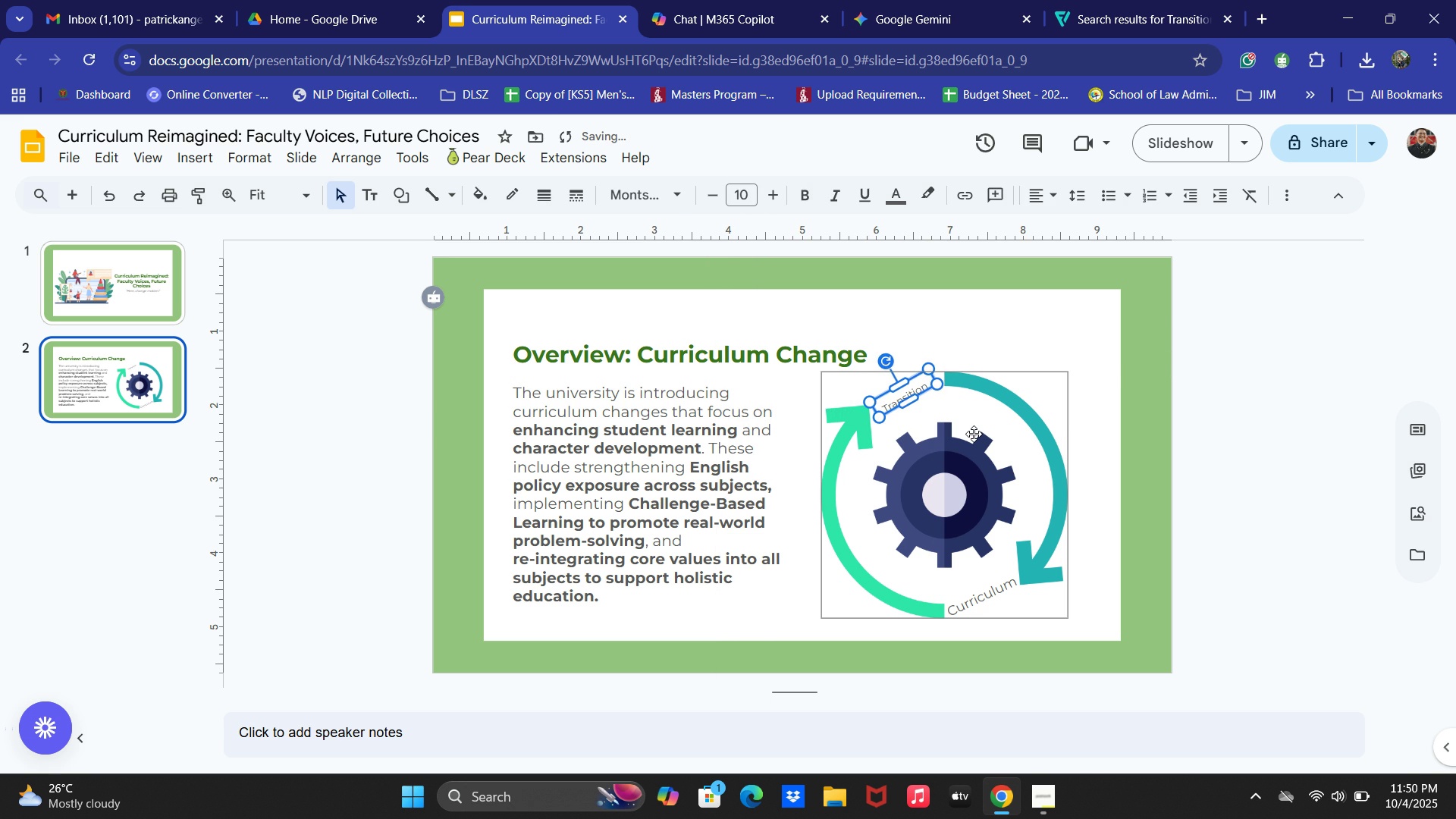 
key(ArrowUp)
 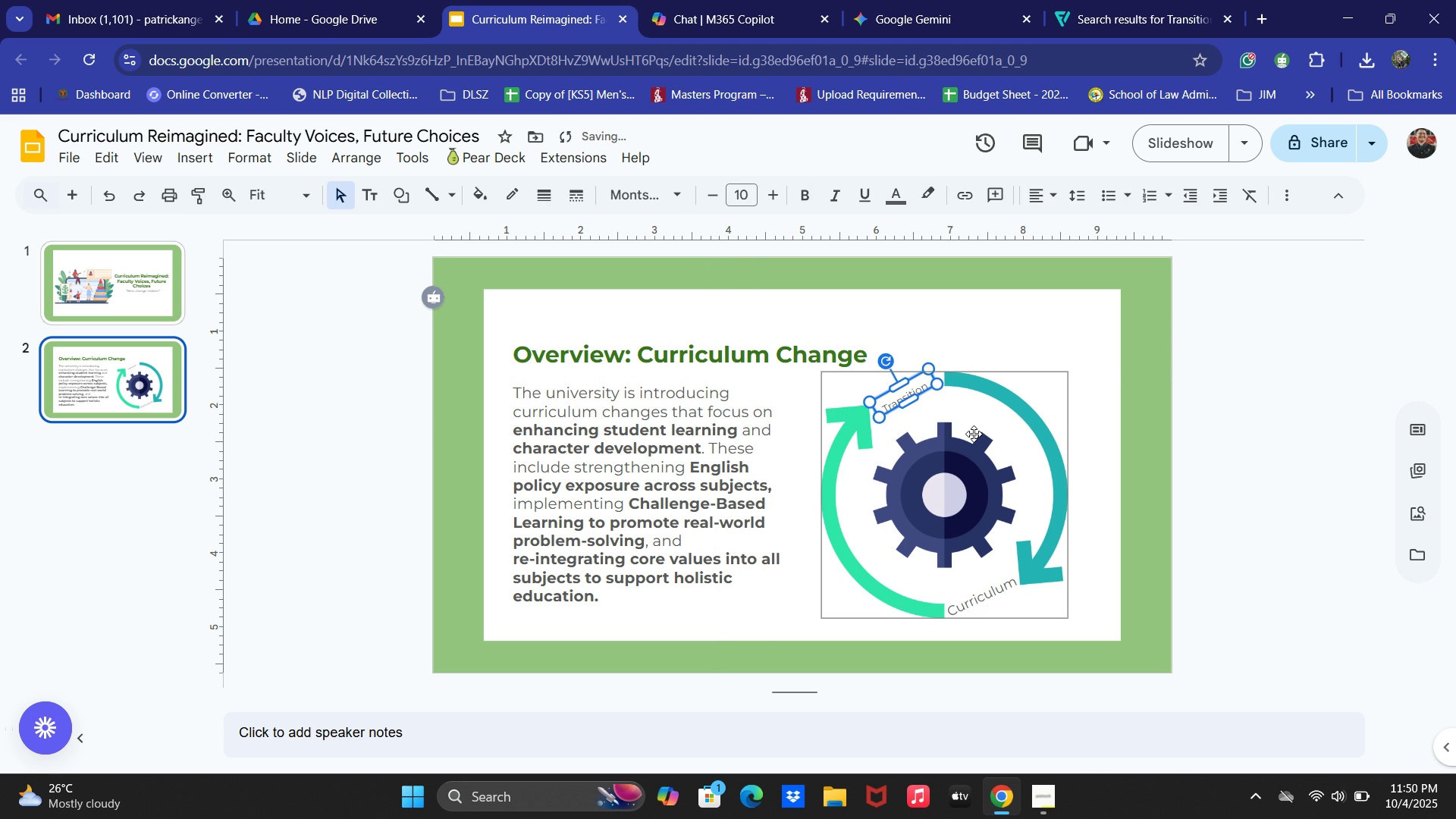 
key(ArrowUp)
 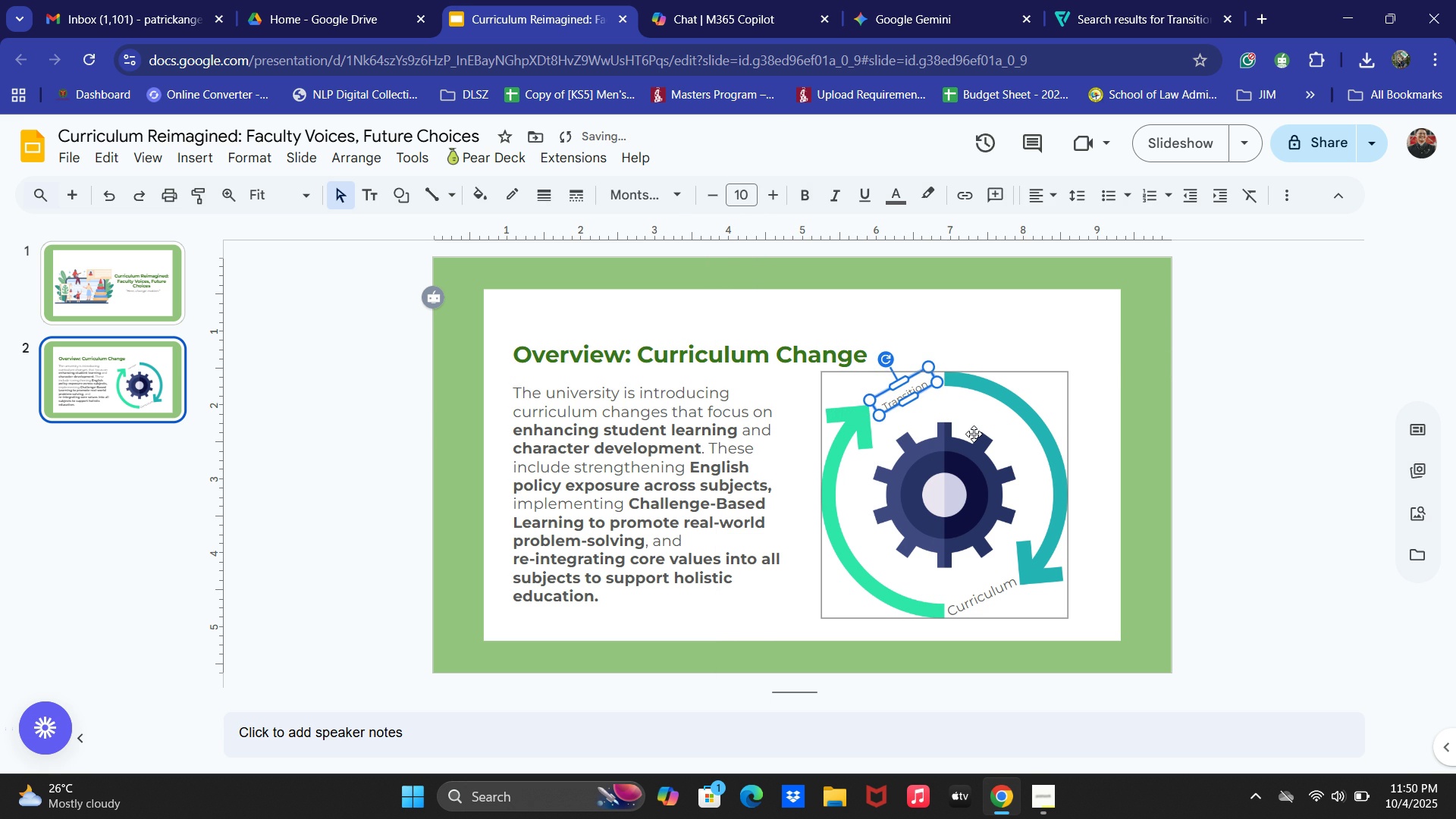 
key(ArrowUp)
 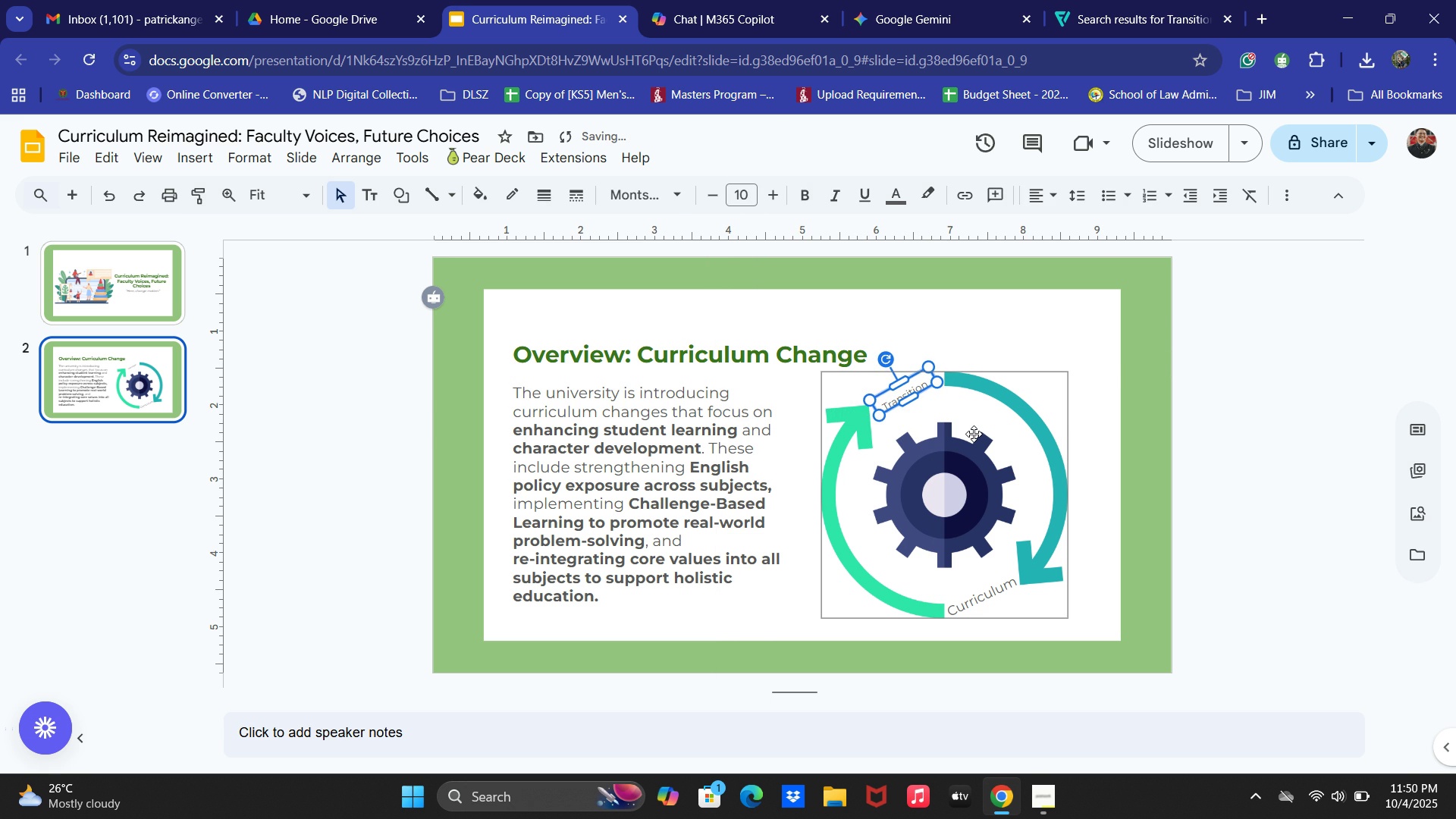 
key(ArrowUp)
 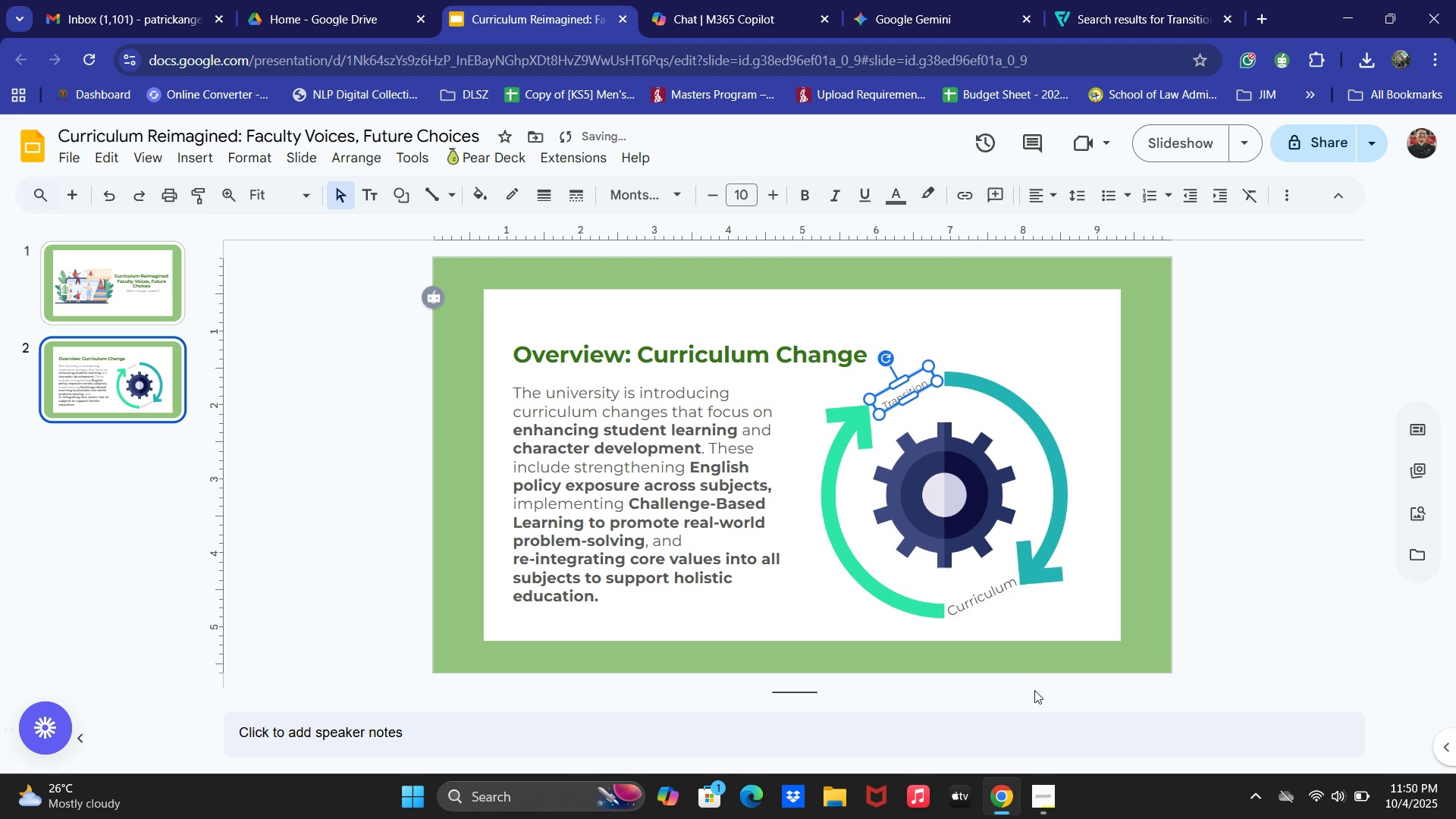 
left_click([993, 601])